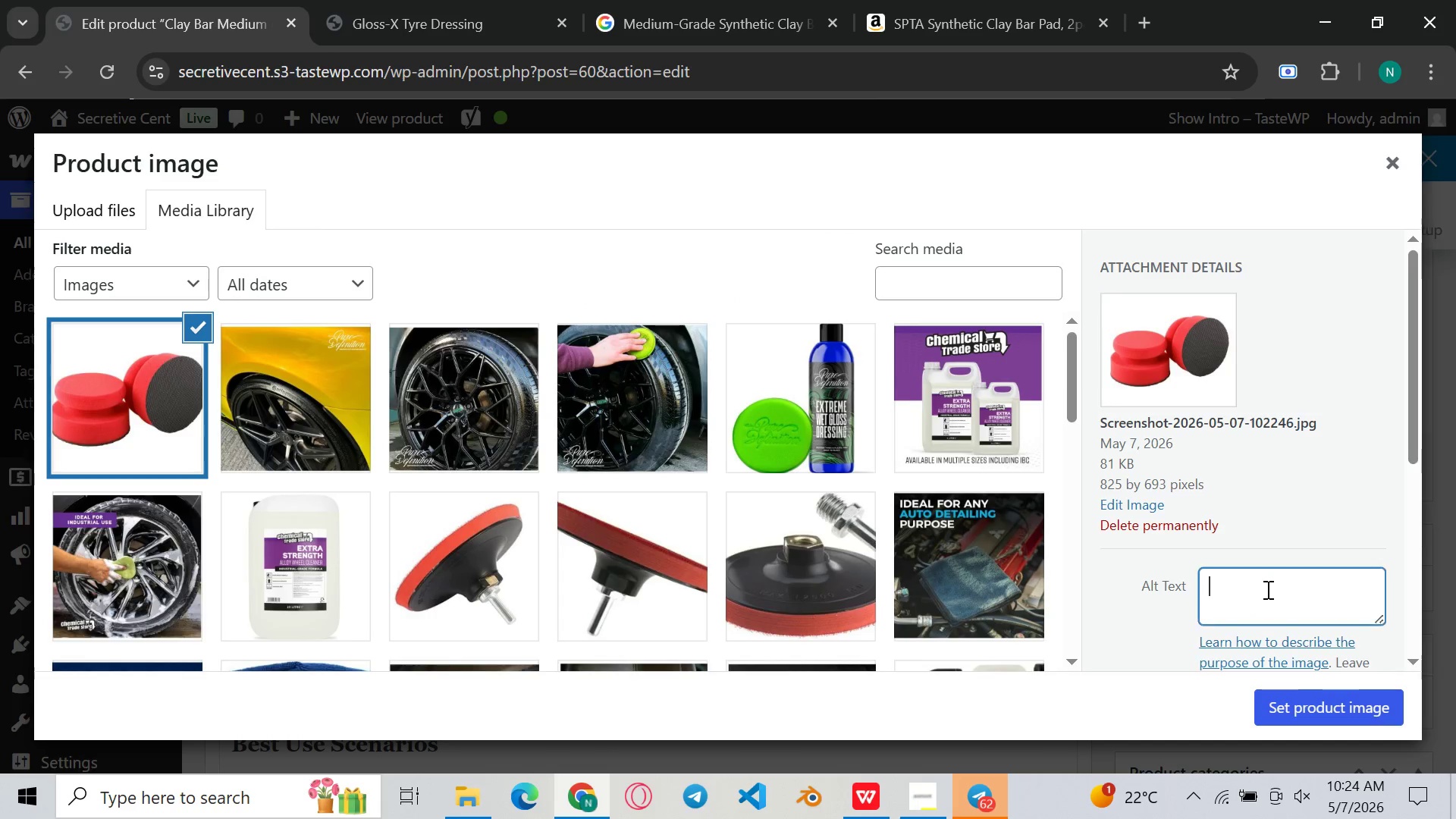 
left_click([1266, 589])
 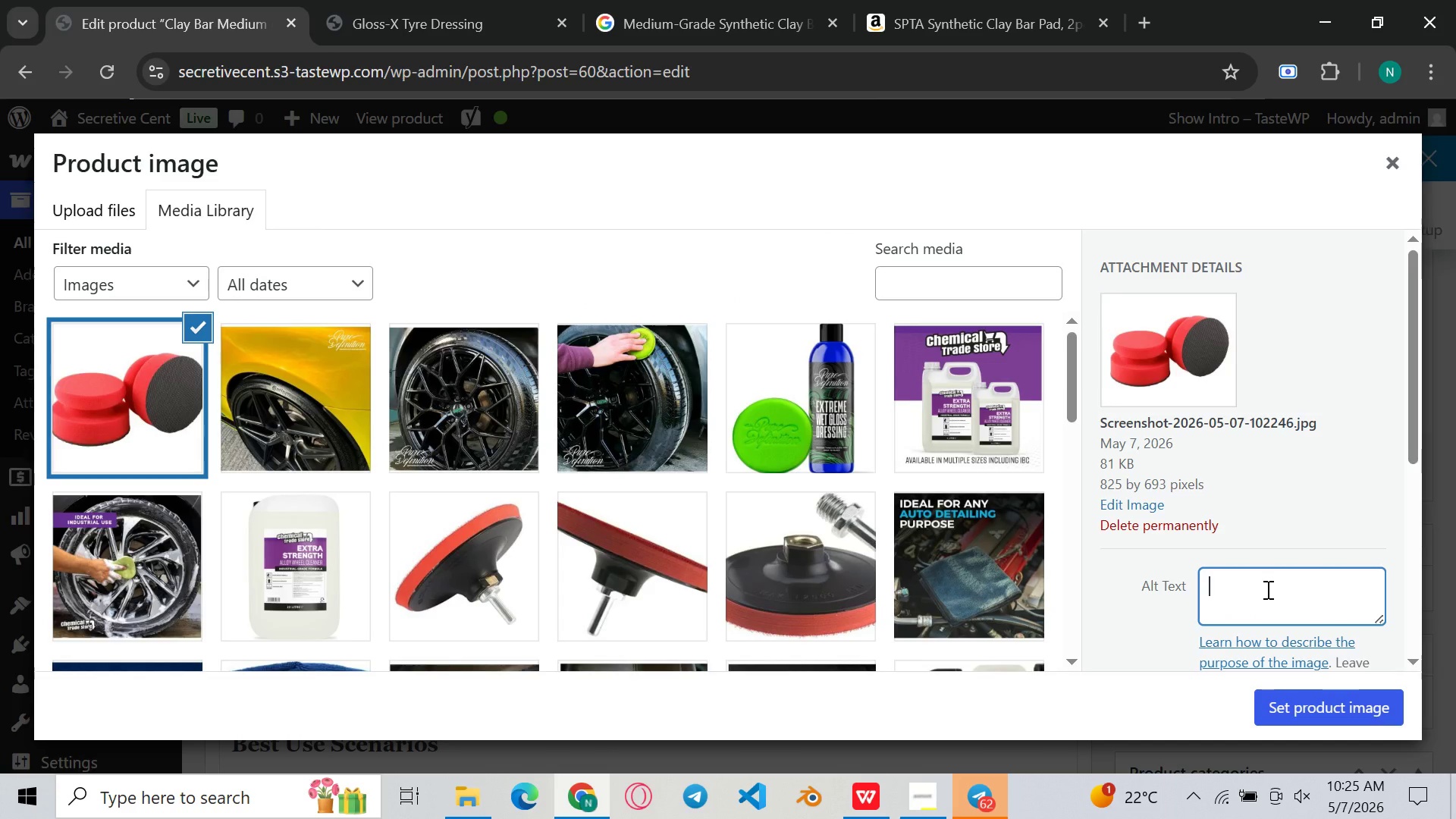 
type(Medium0)
key(Backspace)
type(-)
 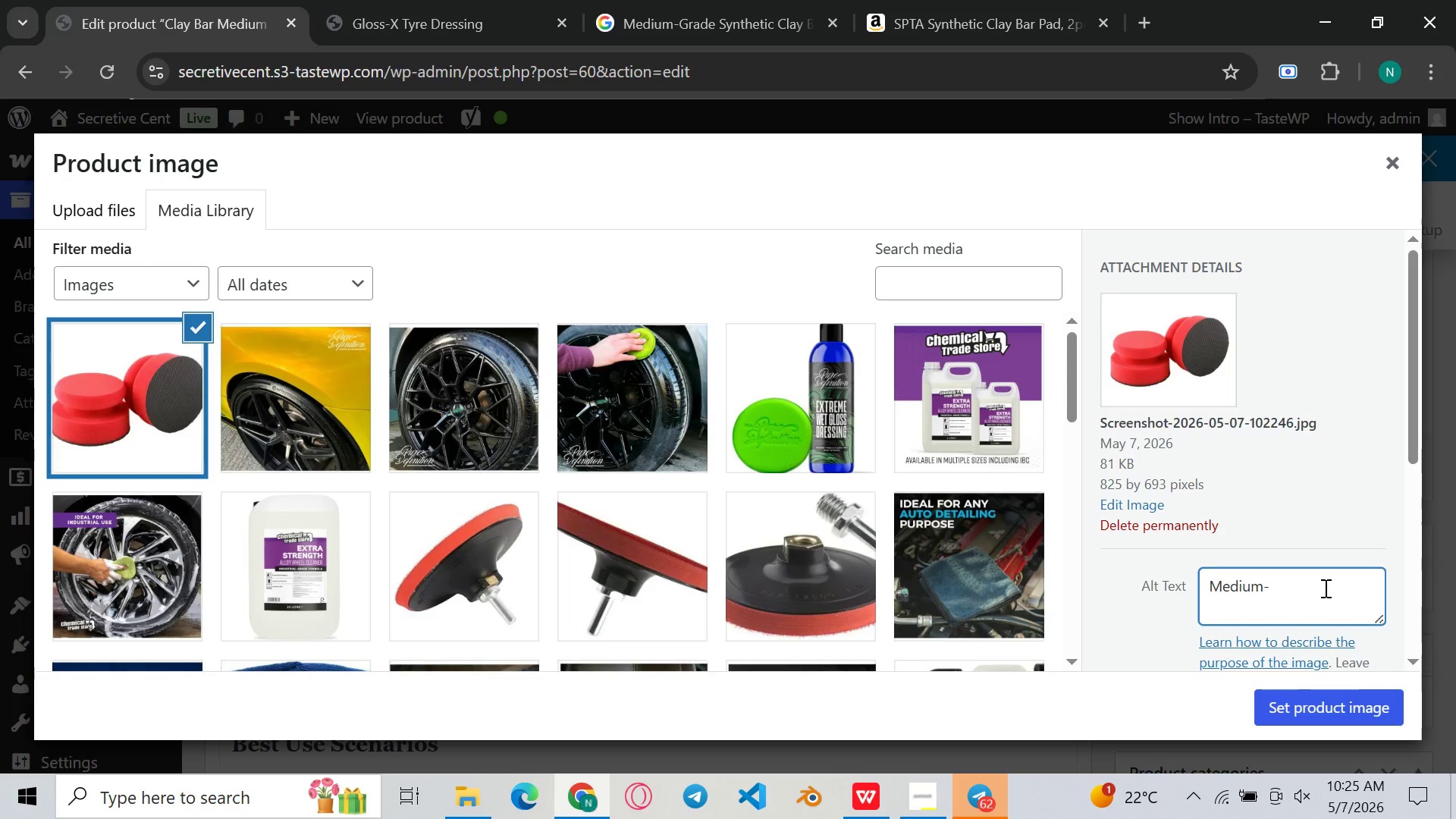 
type(grade, syth)
 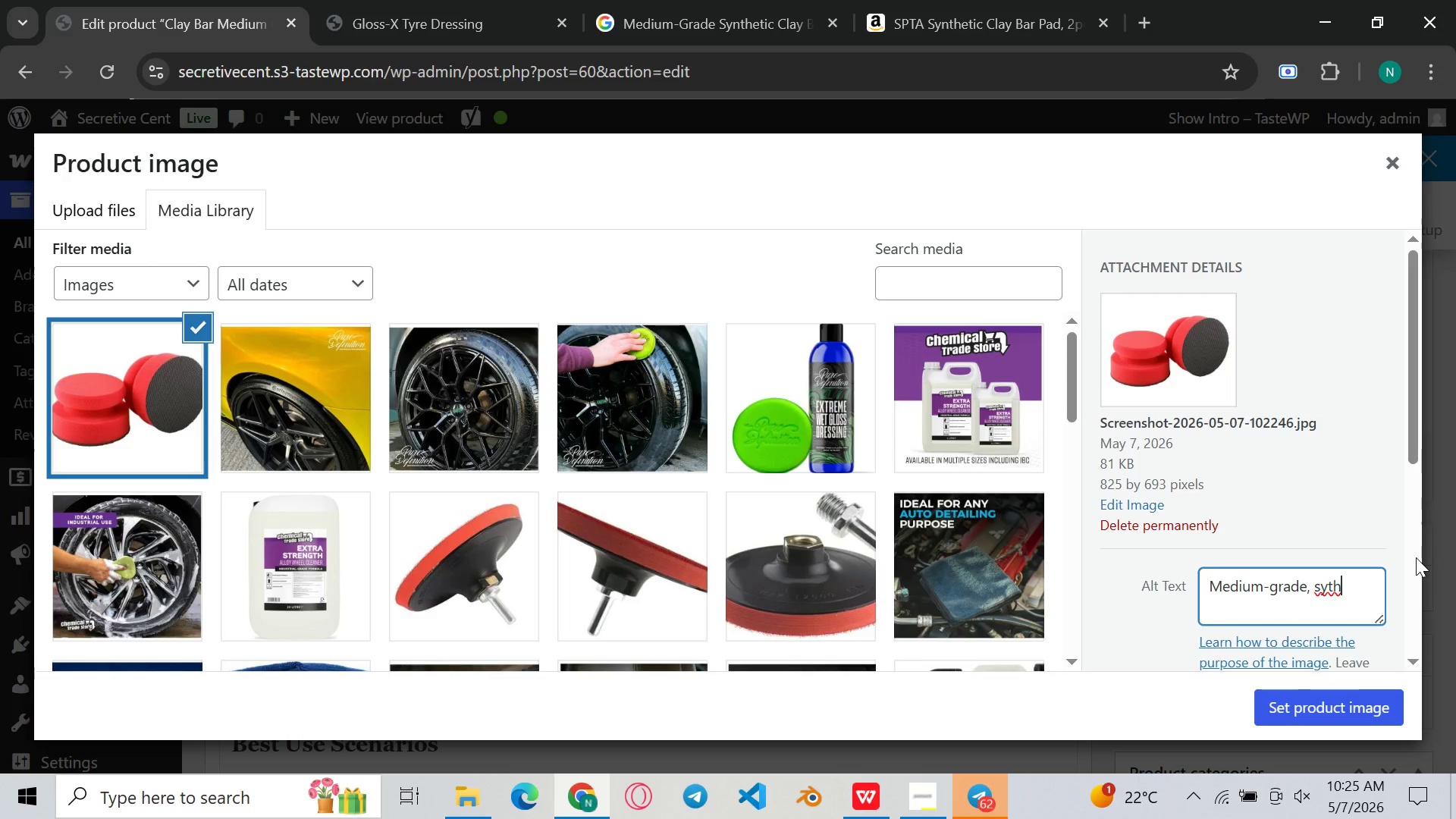 
key(Backspace)
key(Backspace)
type(nthetic clay bar - removes overspray, tar, fs)
key(Backspace)
type(allout, )
 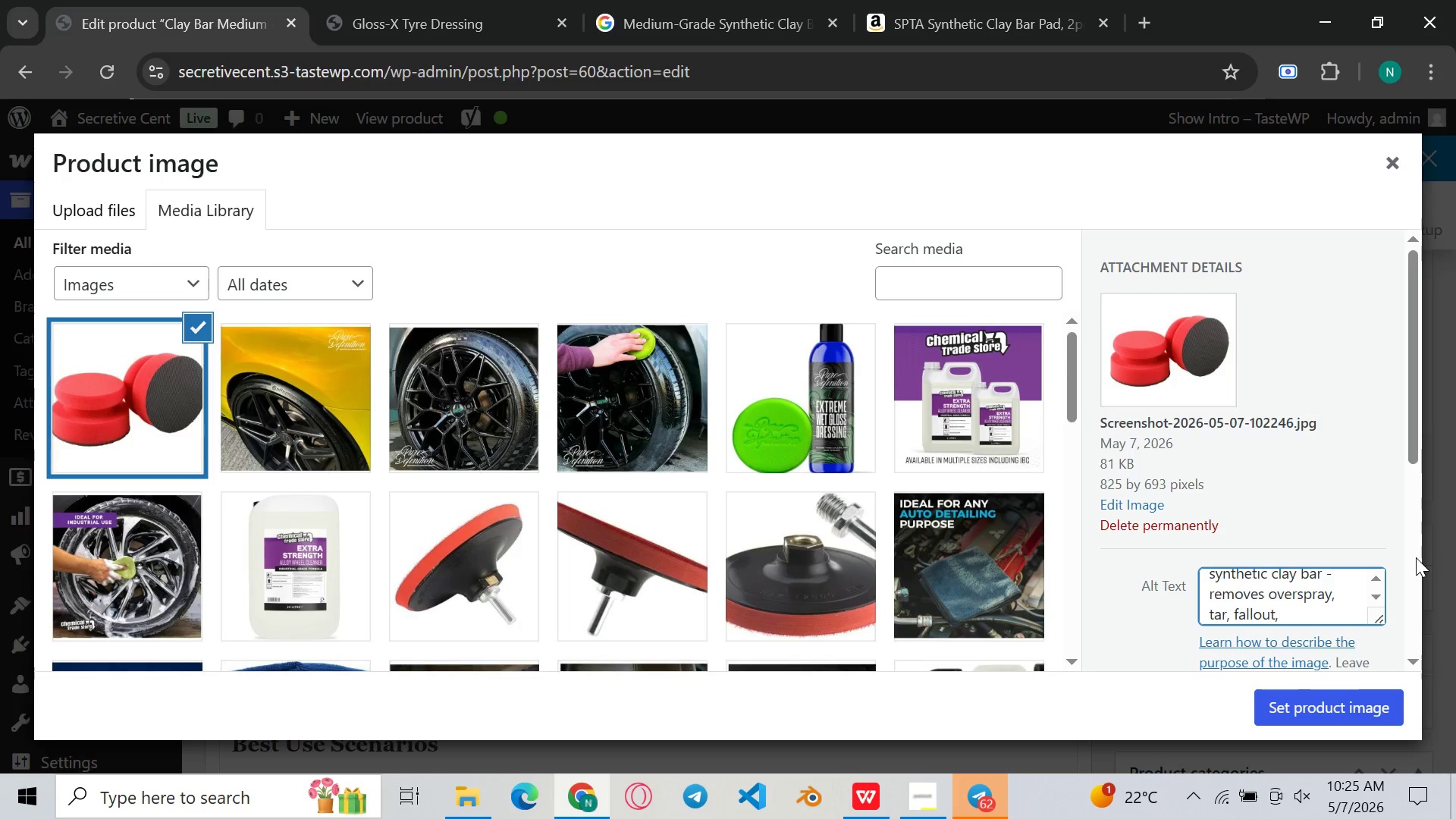 
wait(8.56)
 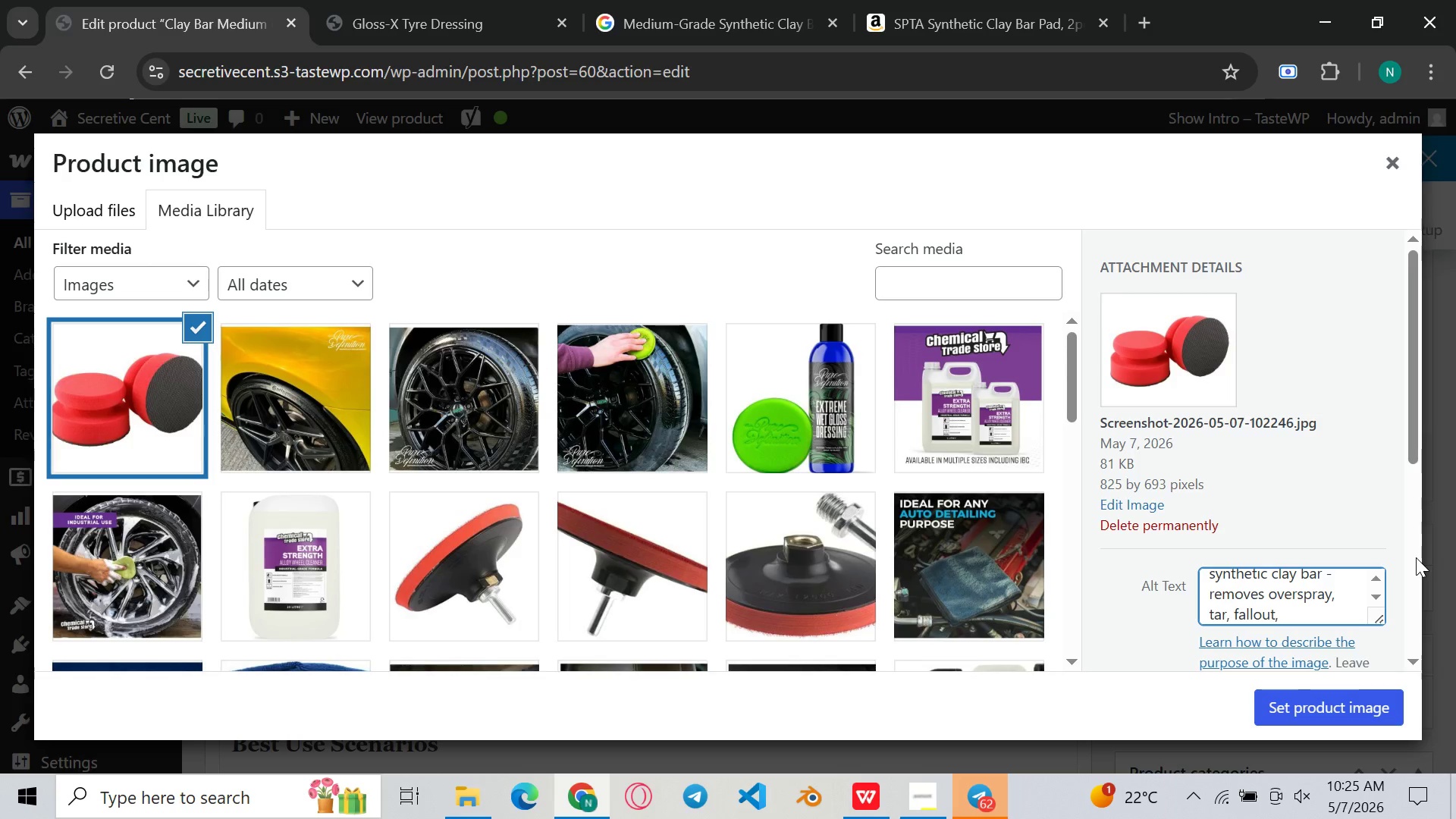 
key(Backspace)
key(Backspace)
type( from paint & glass.)
 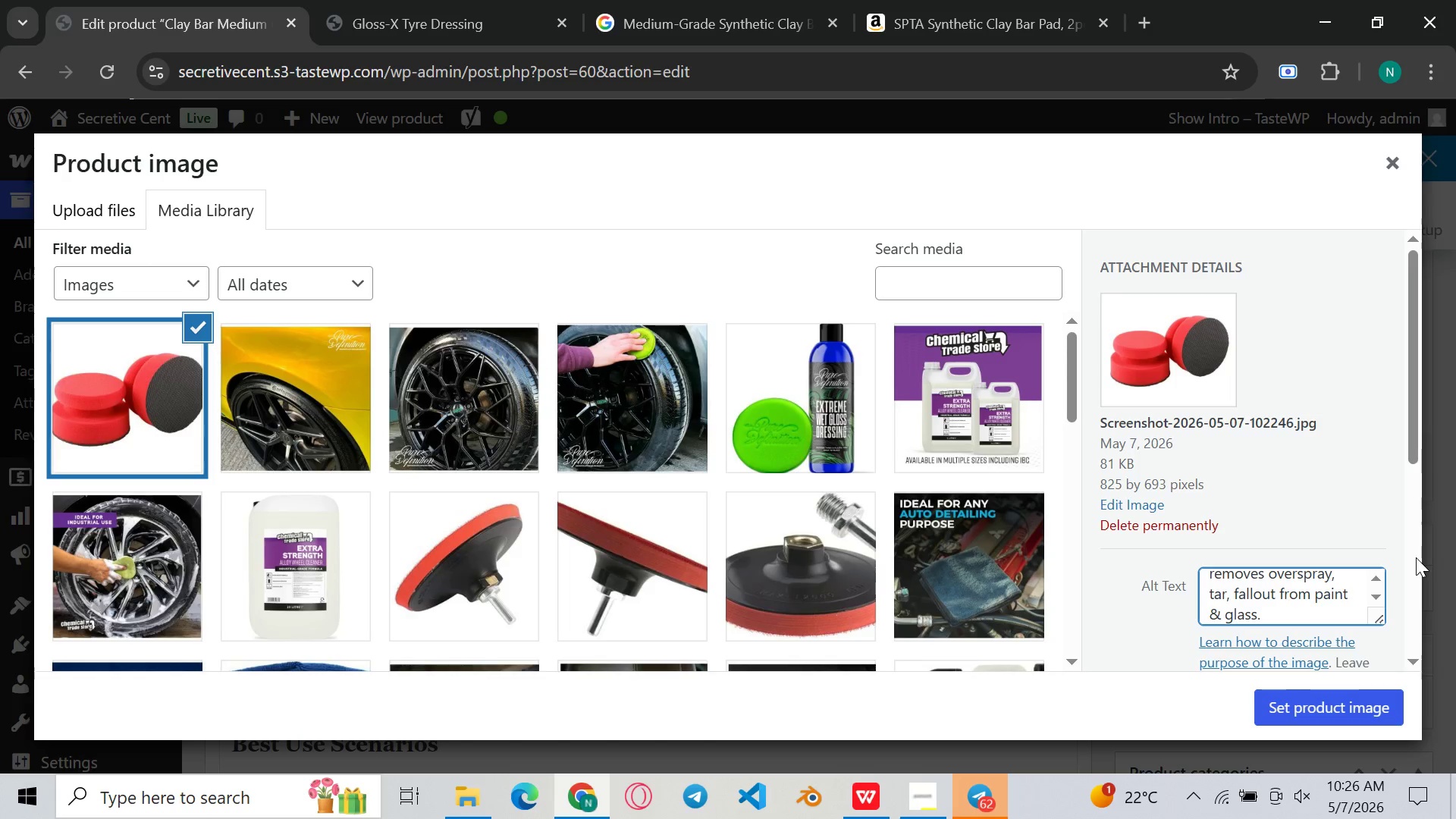 
key(Control+ControlLeft)
 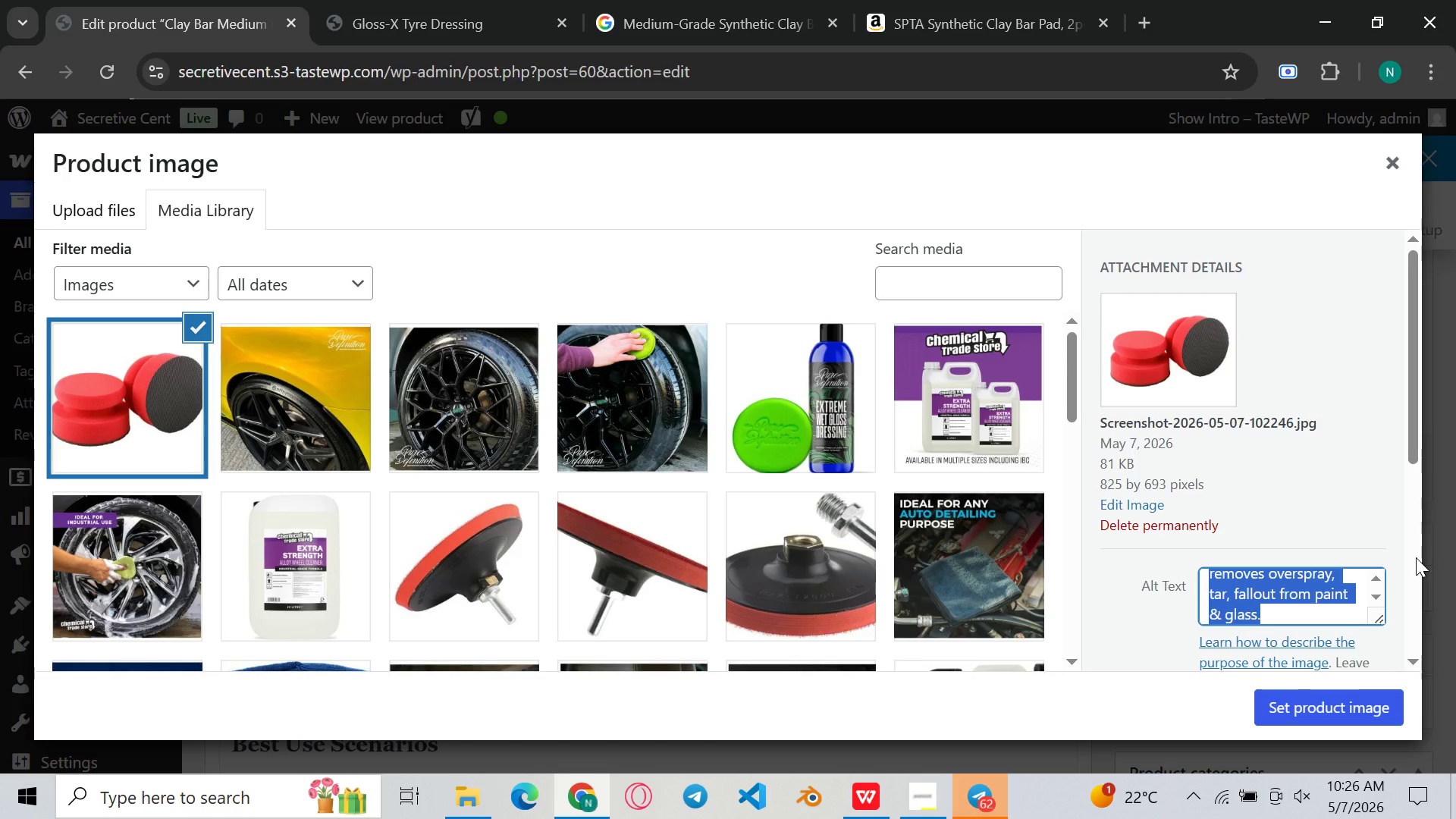 
key(Control+A)
 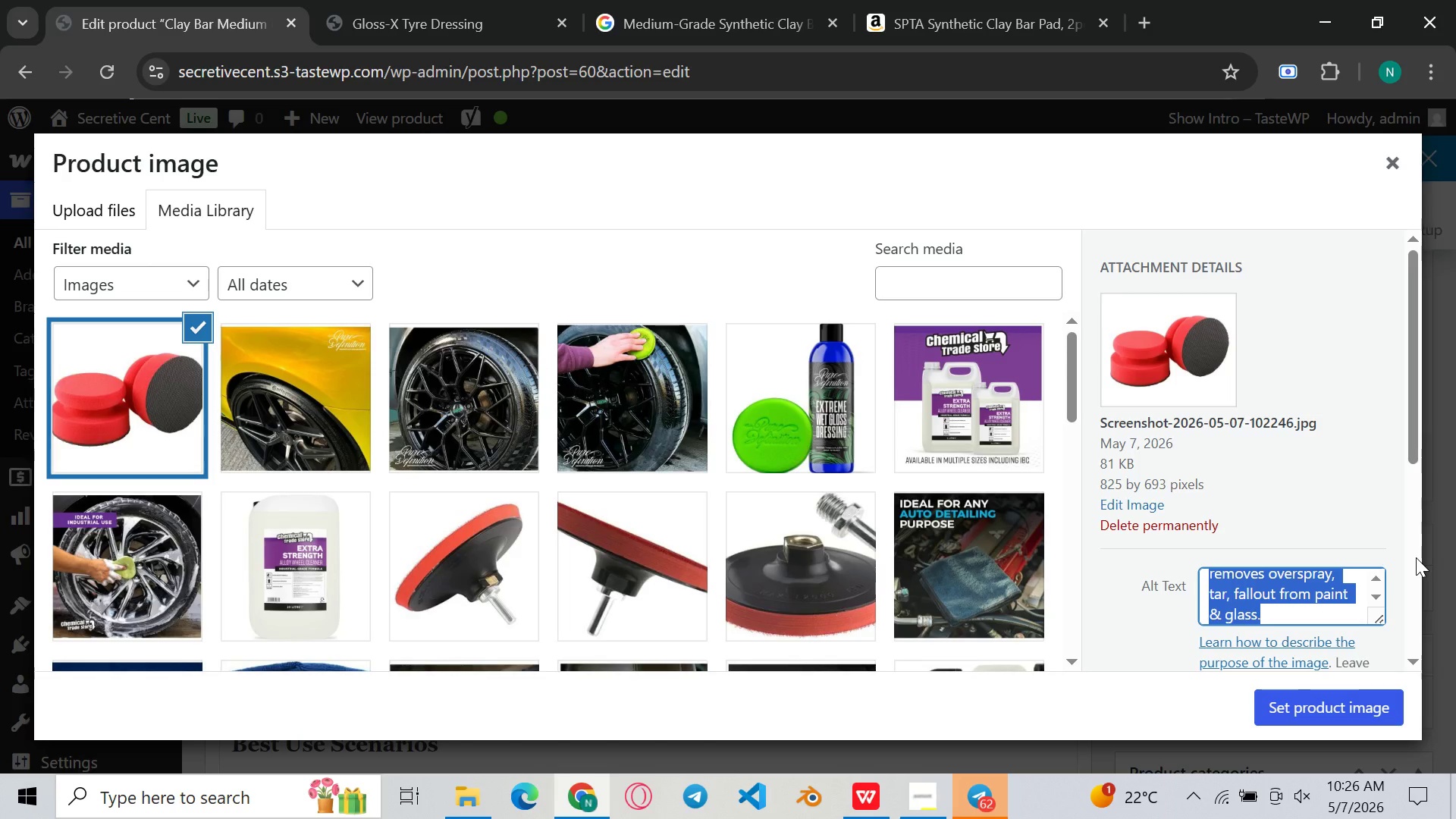 
key(Control+ControlLeft)
 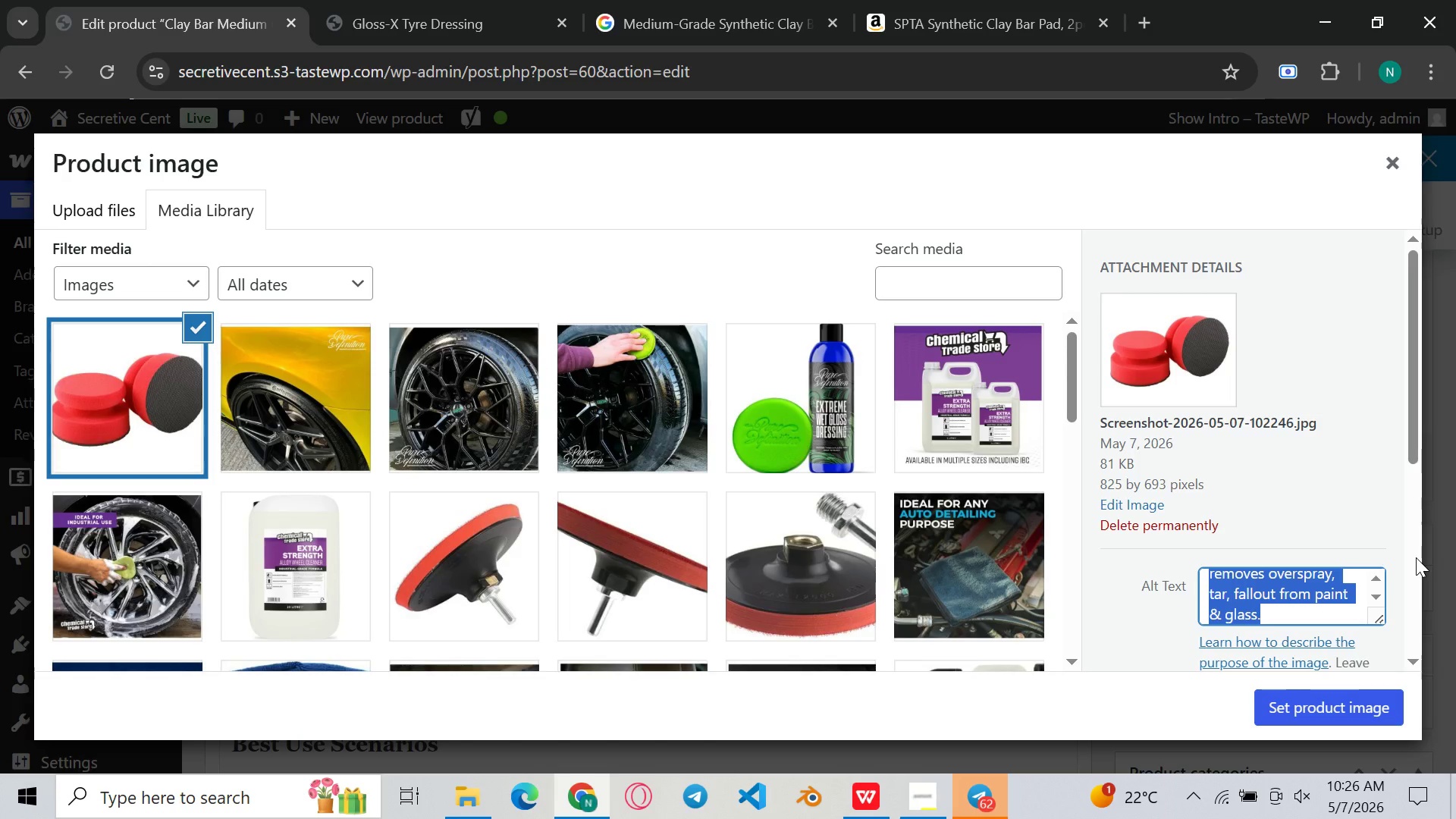 
key(Control+C)
 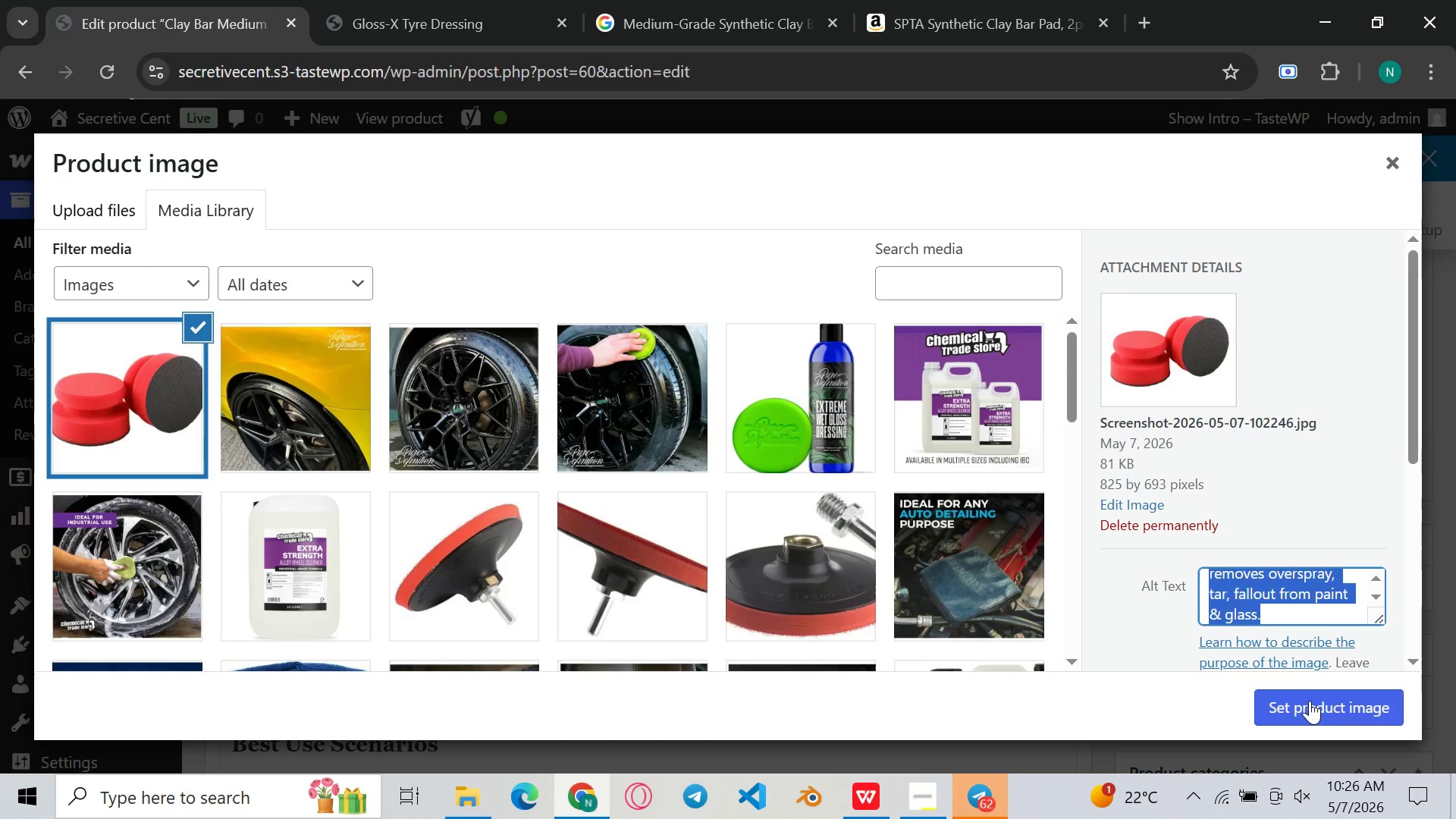 
left_click([1310, 701])
 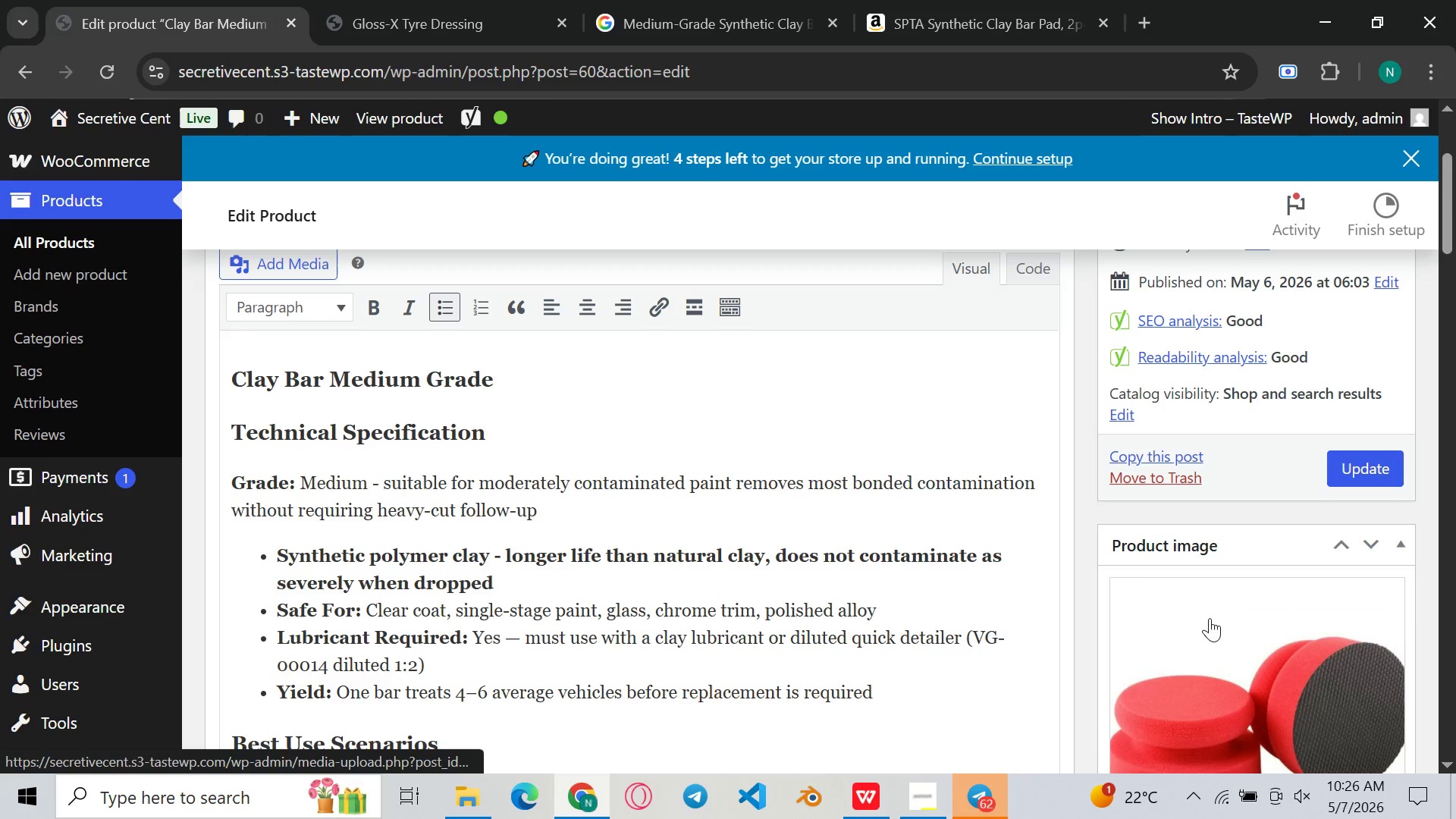 
mouse_move([1217, 568])
 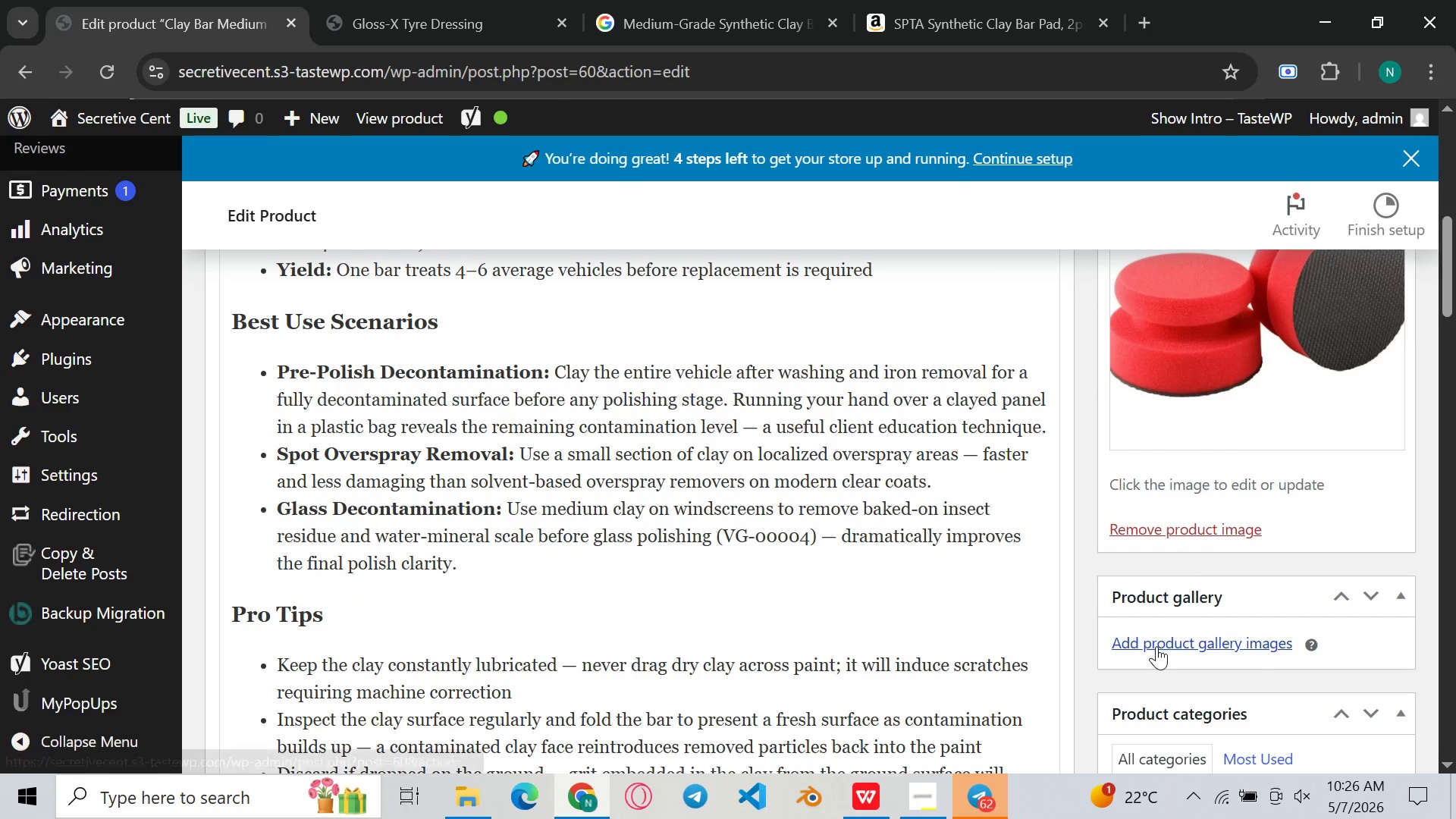 
left_click([1156, 646])
 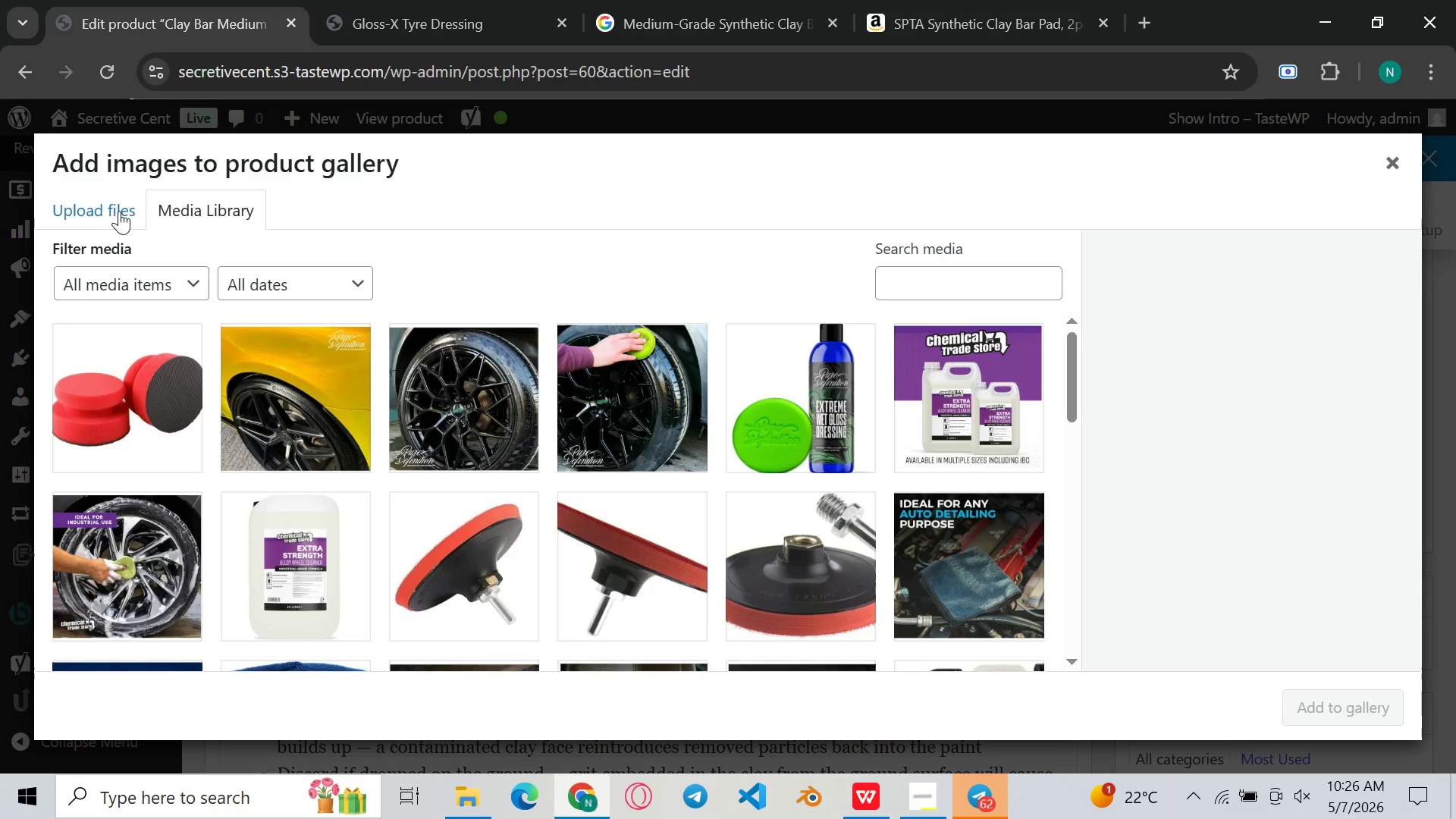 
left_click([112, 211])
 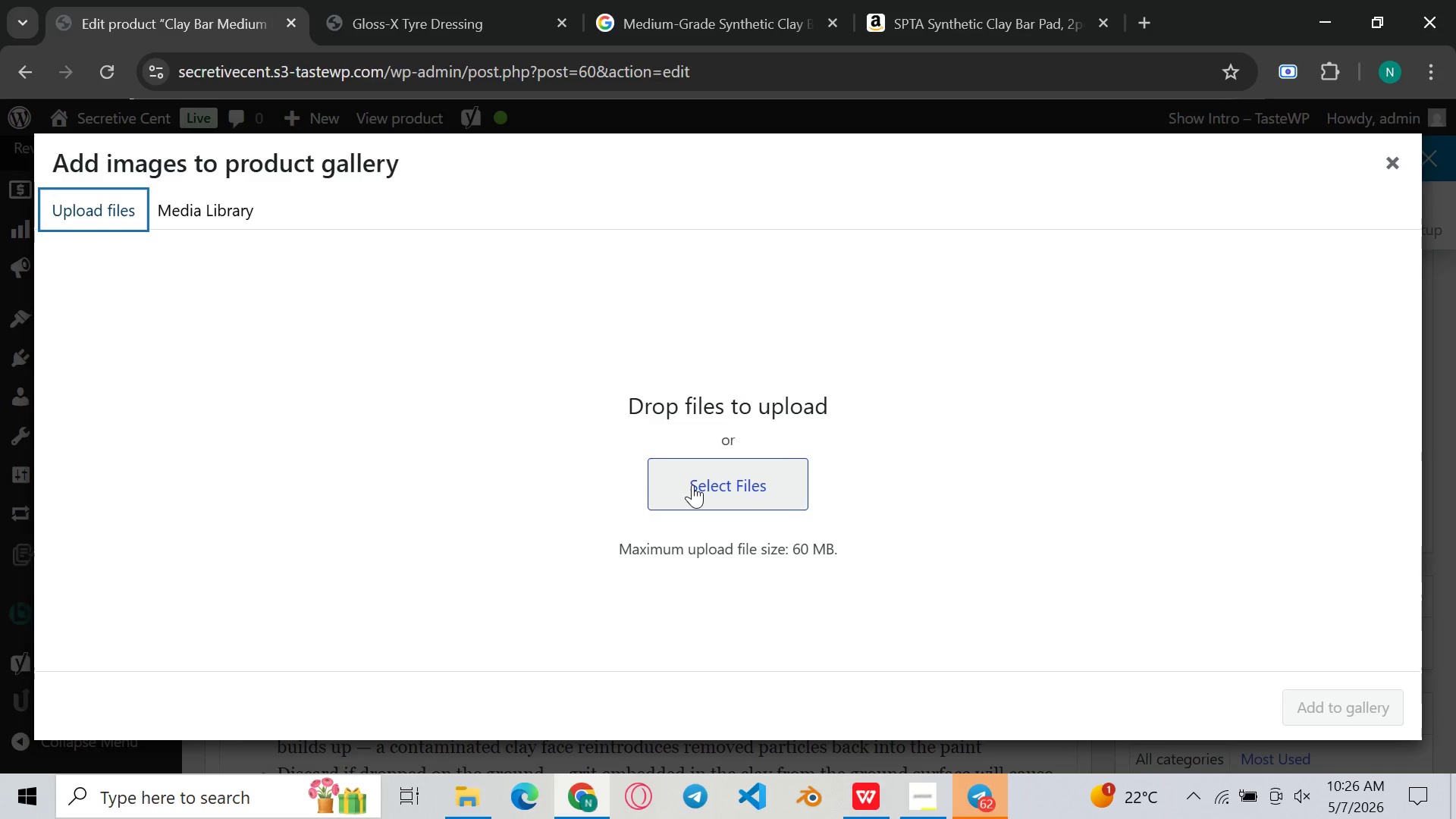 
left_click([692, 485])
 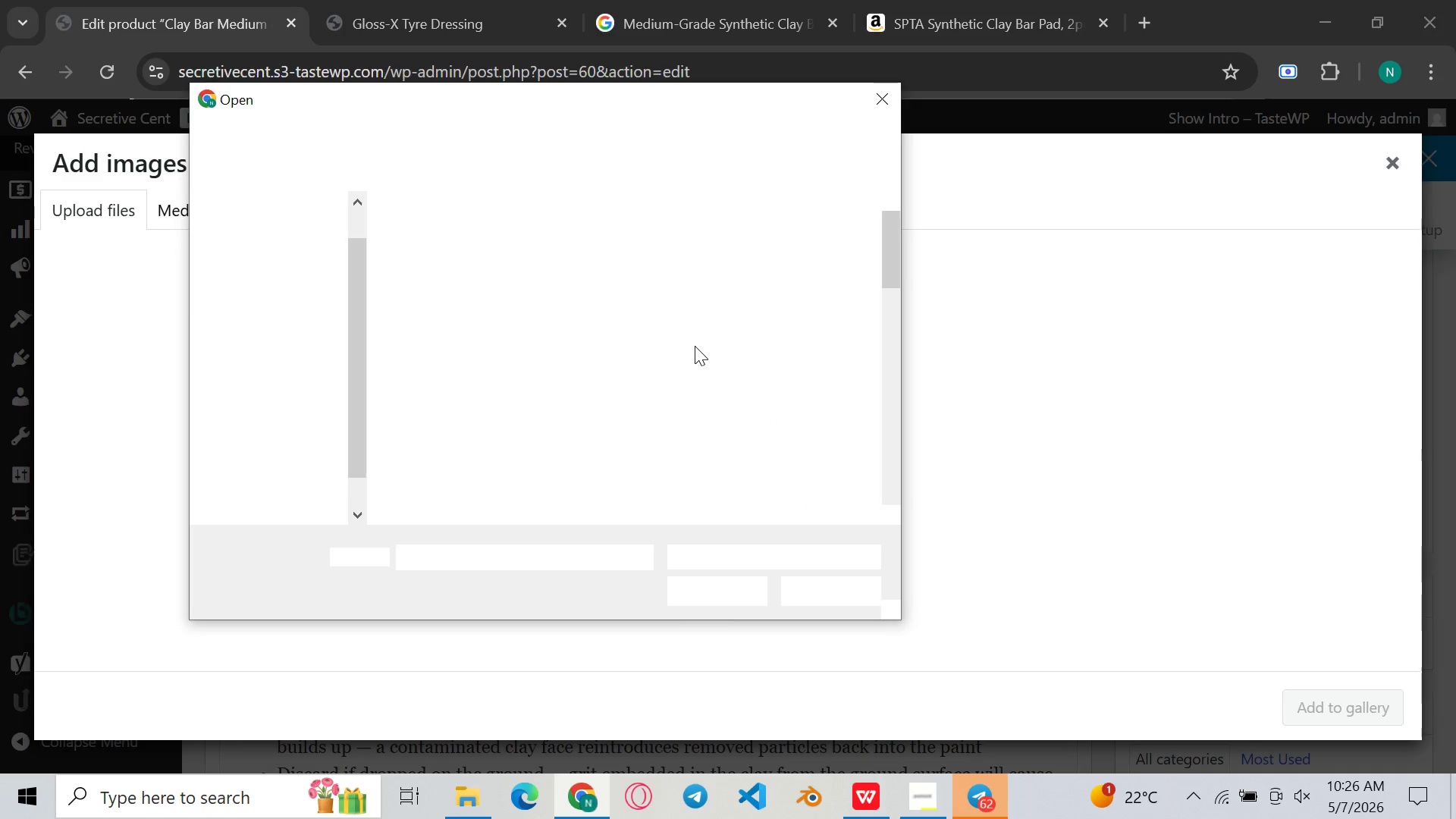 
scroll: coordinate [695, 346], scroll_direction: down, amount: 30.0
 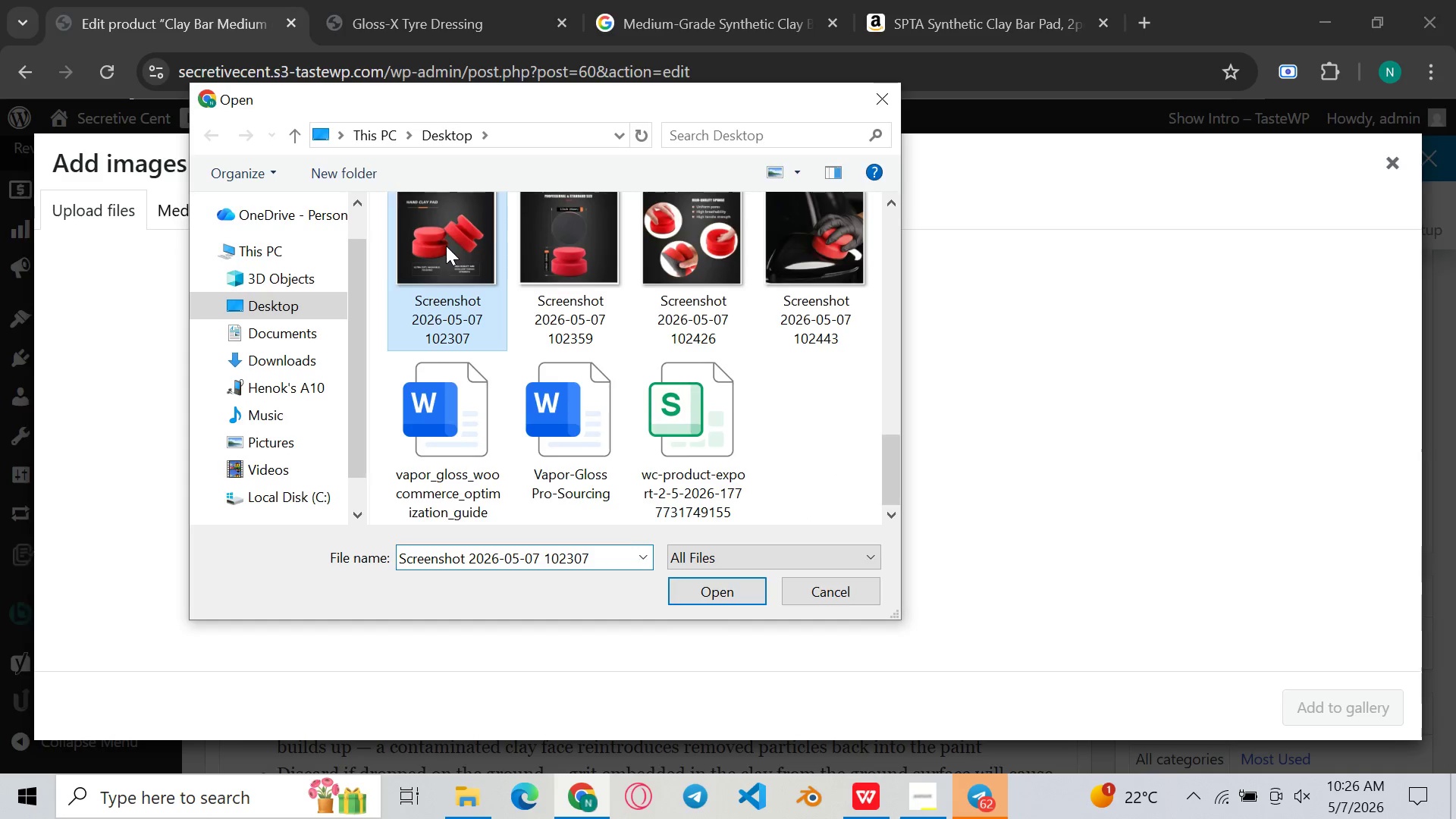 
double_click([446, 246])
 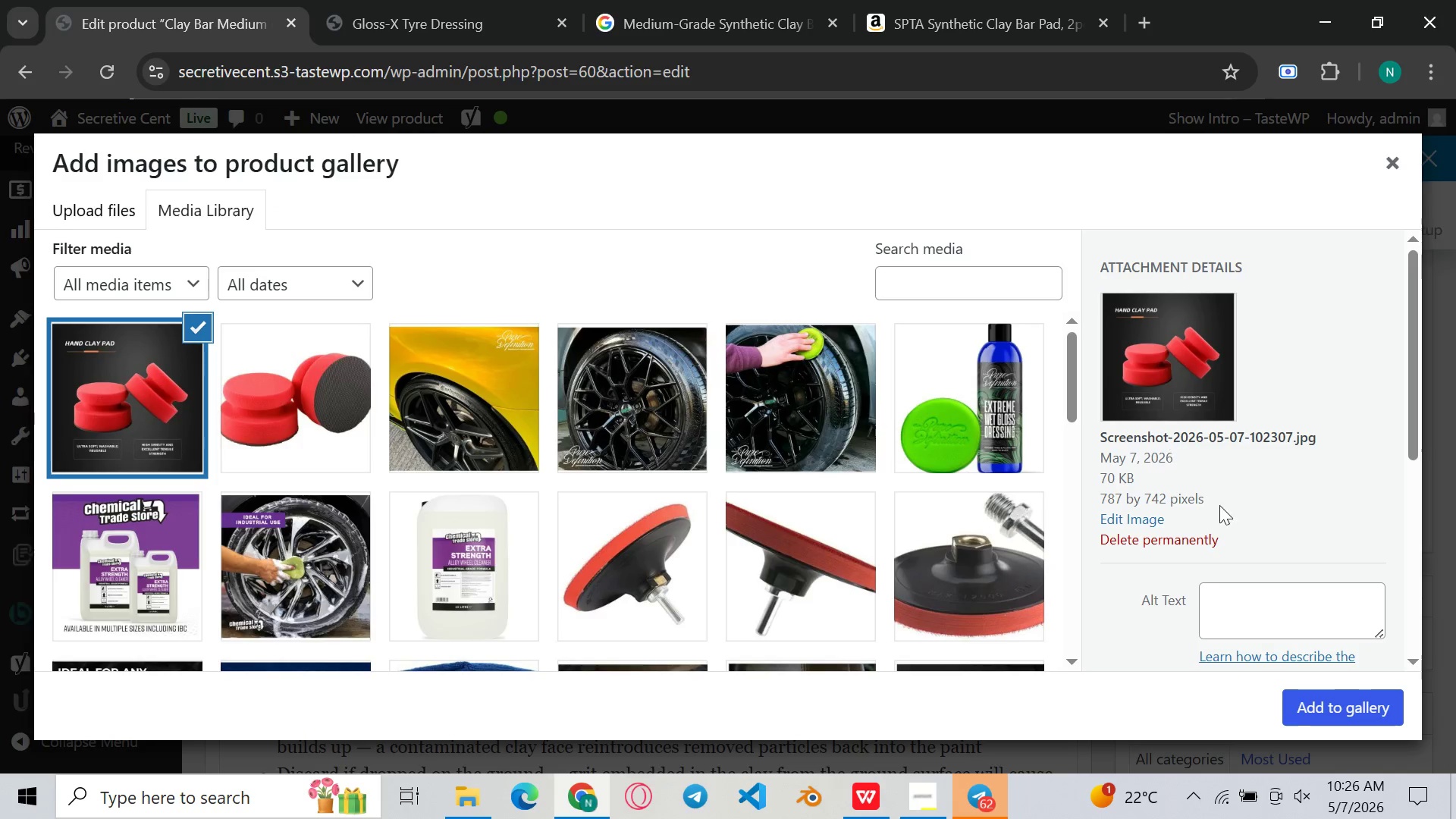 
left_click([1288, 610])
 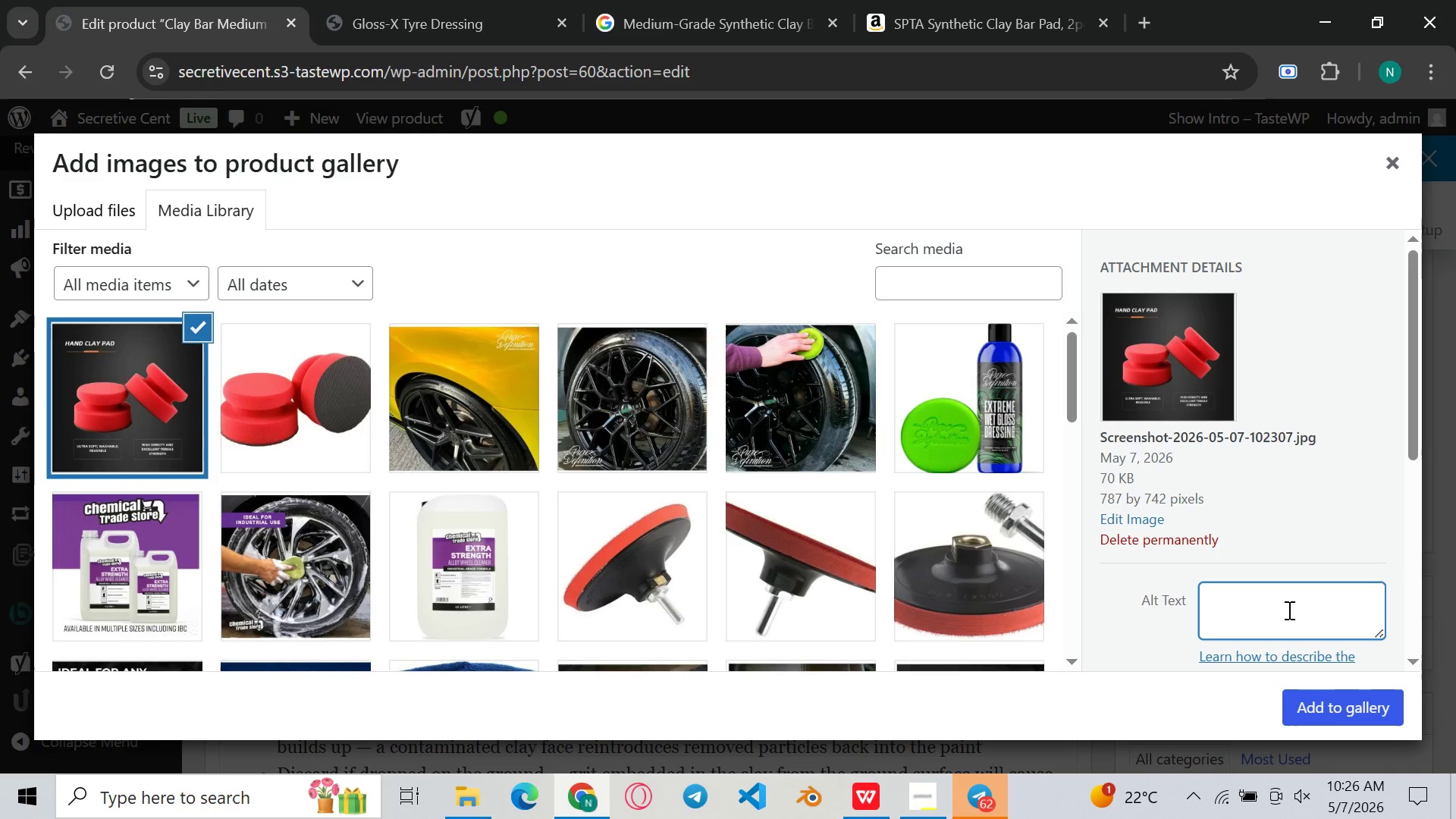 
key(Control+V)
 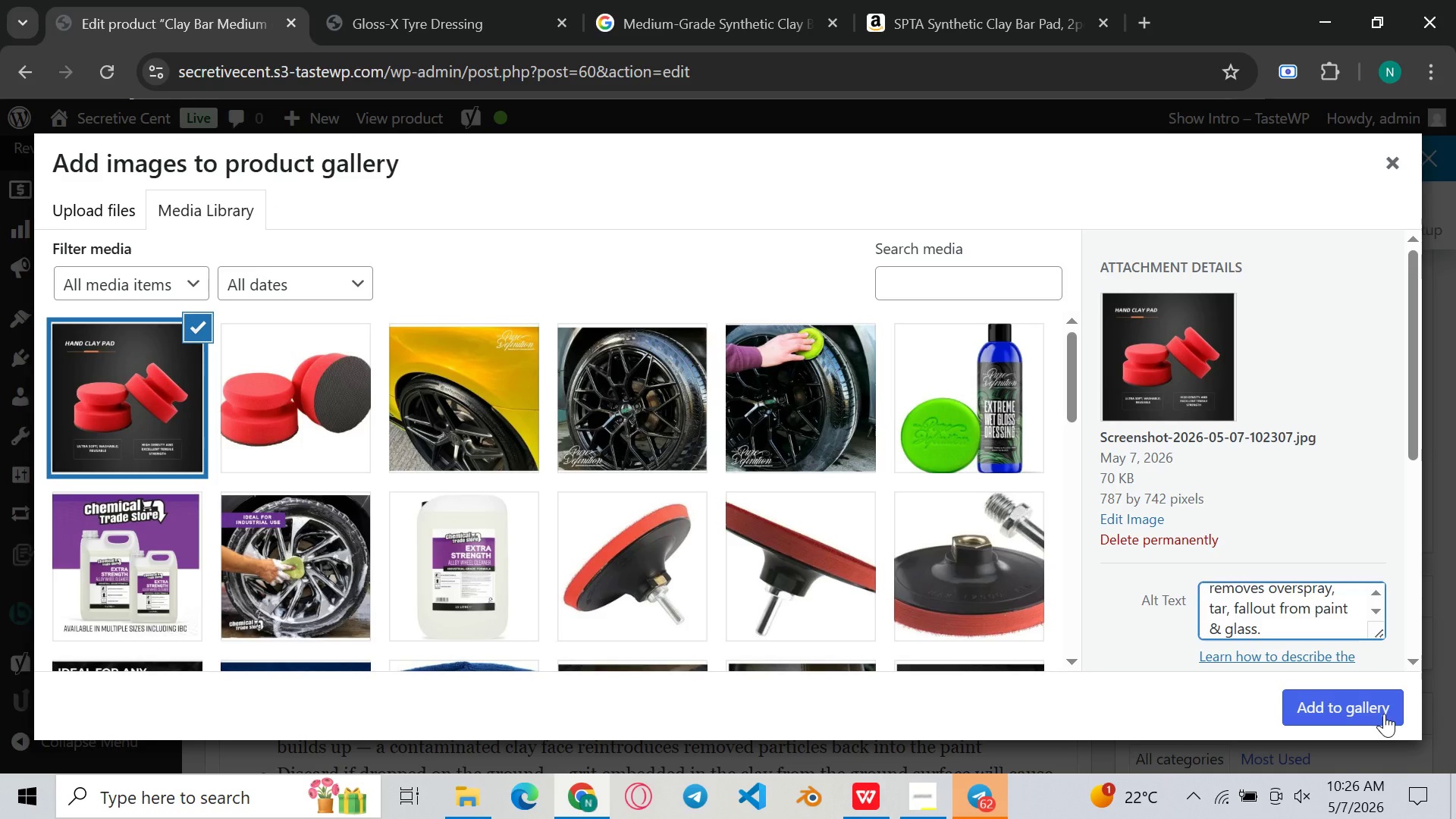 
left_click([1384, 714])
 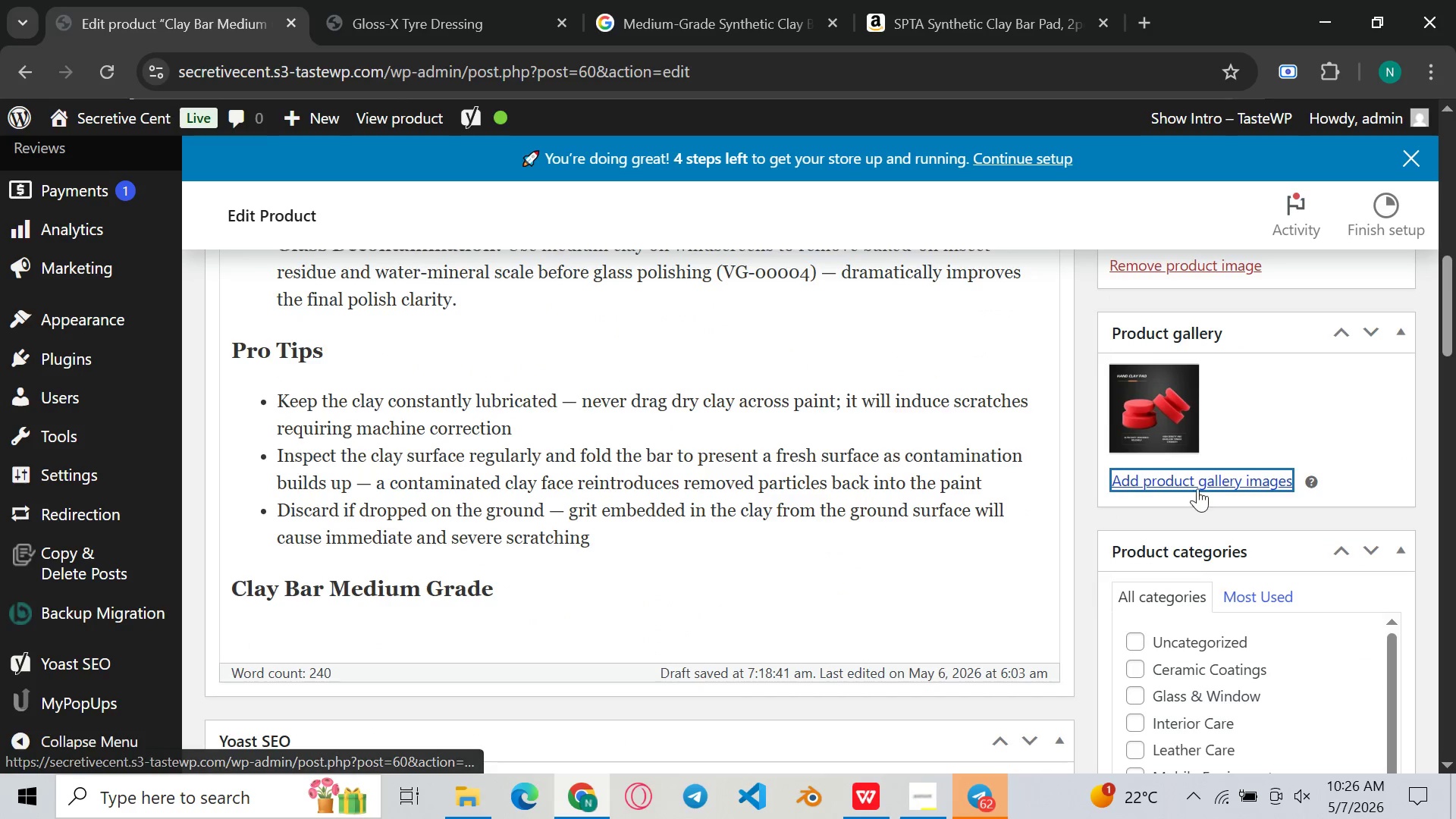 
left_click([1209, 485])
 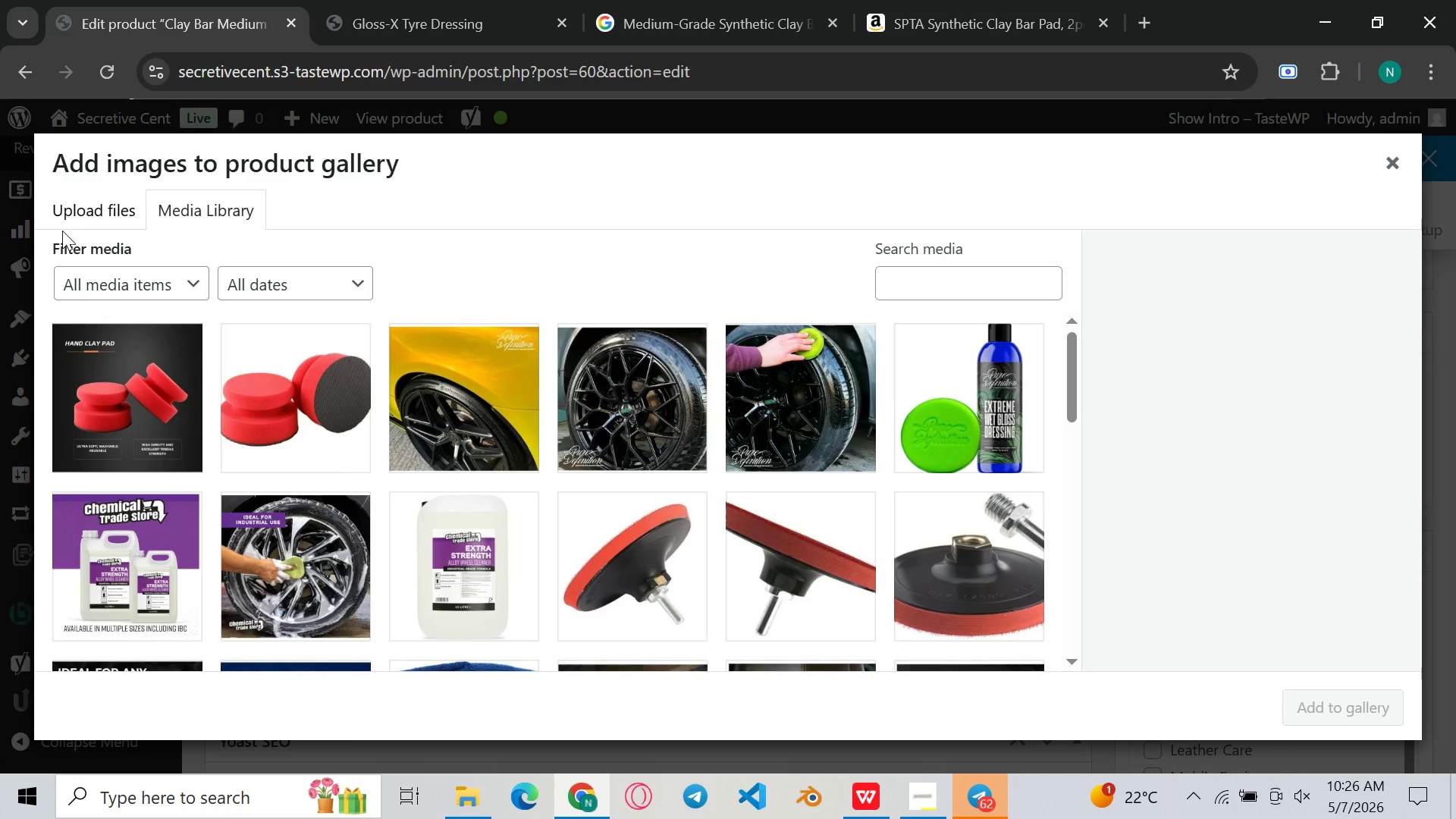 
left_click([101, 193])
 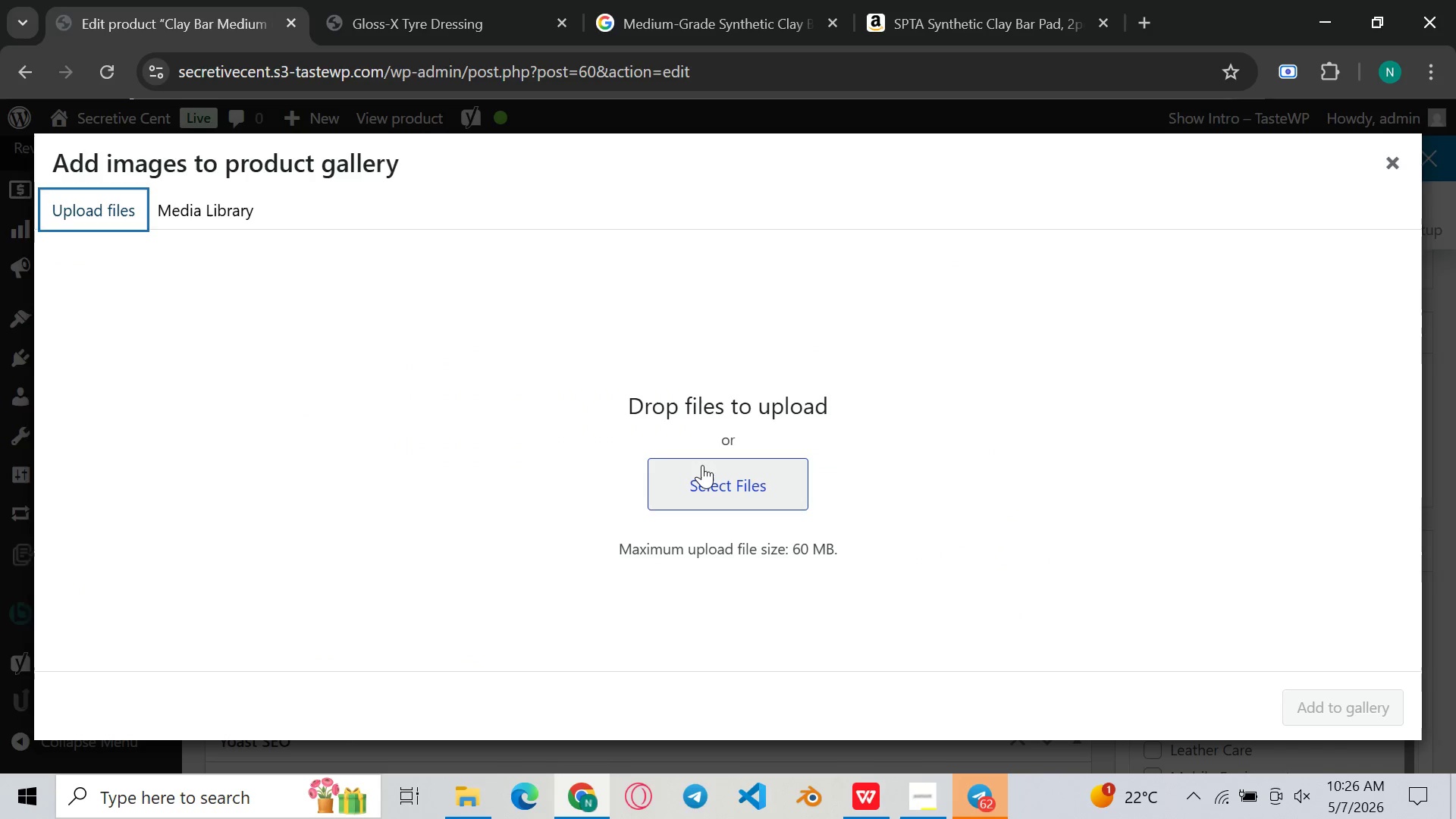 
left_click([702, 465])
 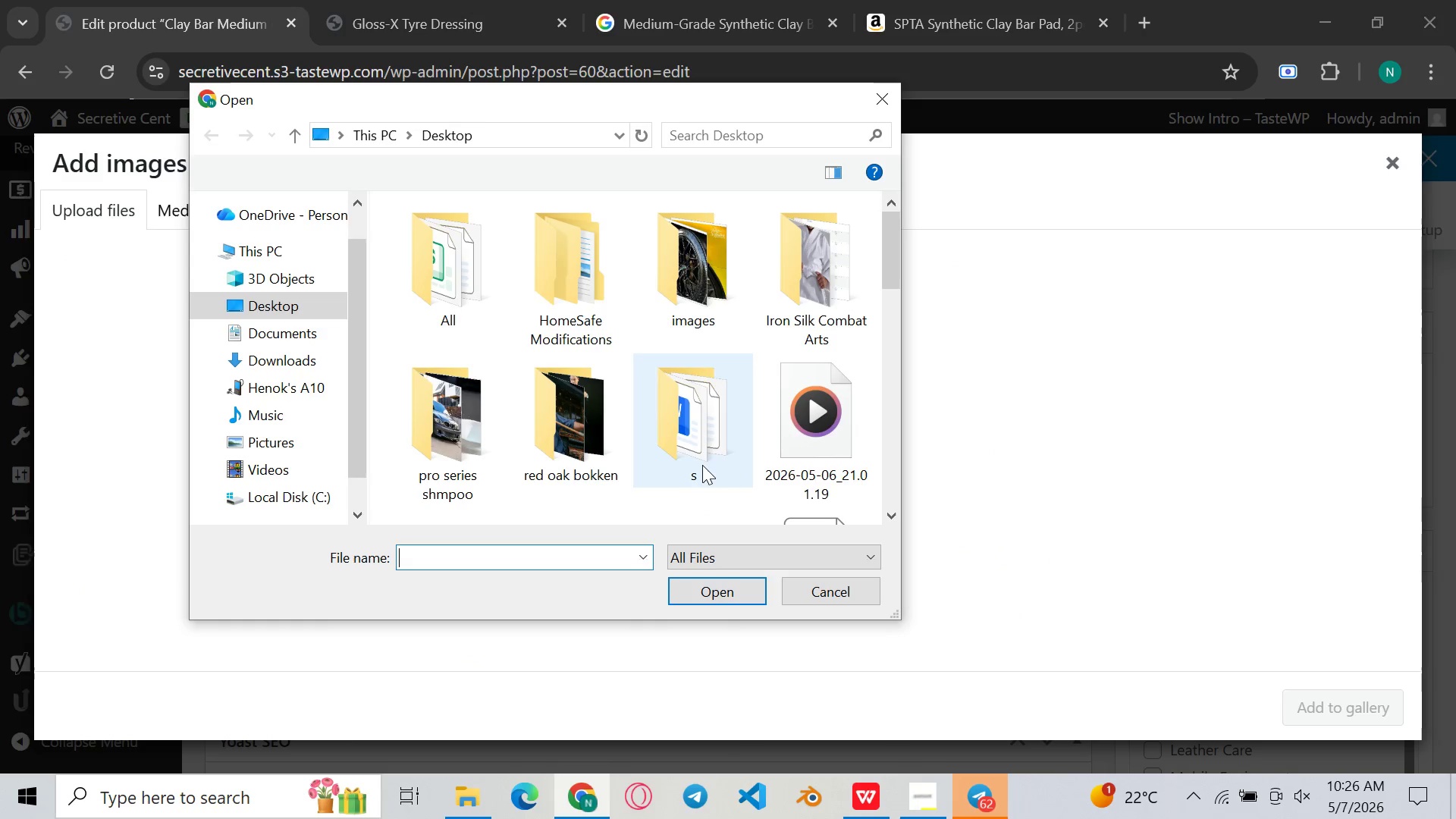 
scroll: coordinate [702, 465], scroll_direction: down, amount: 70.0
 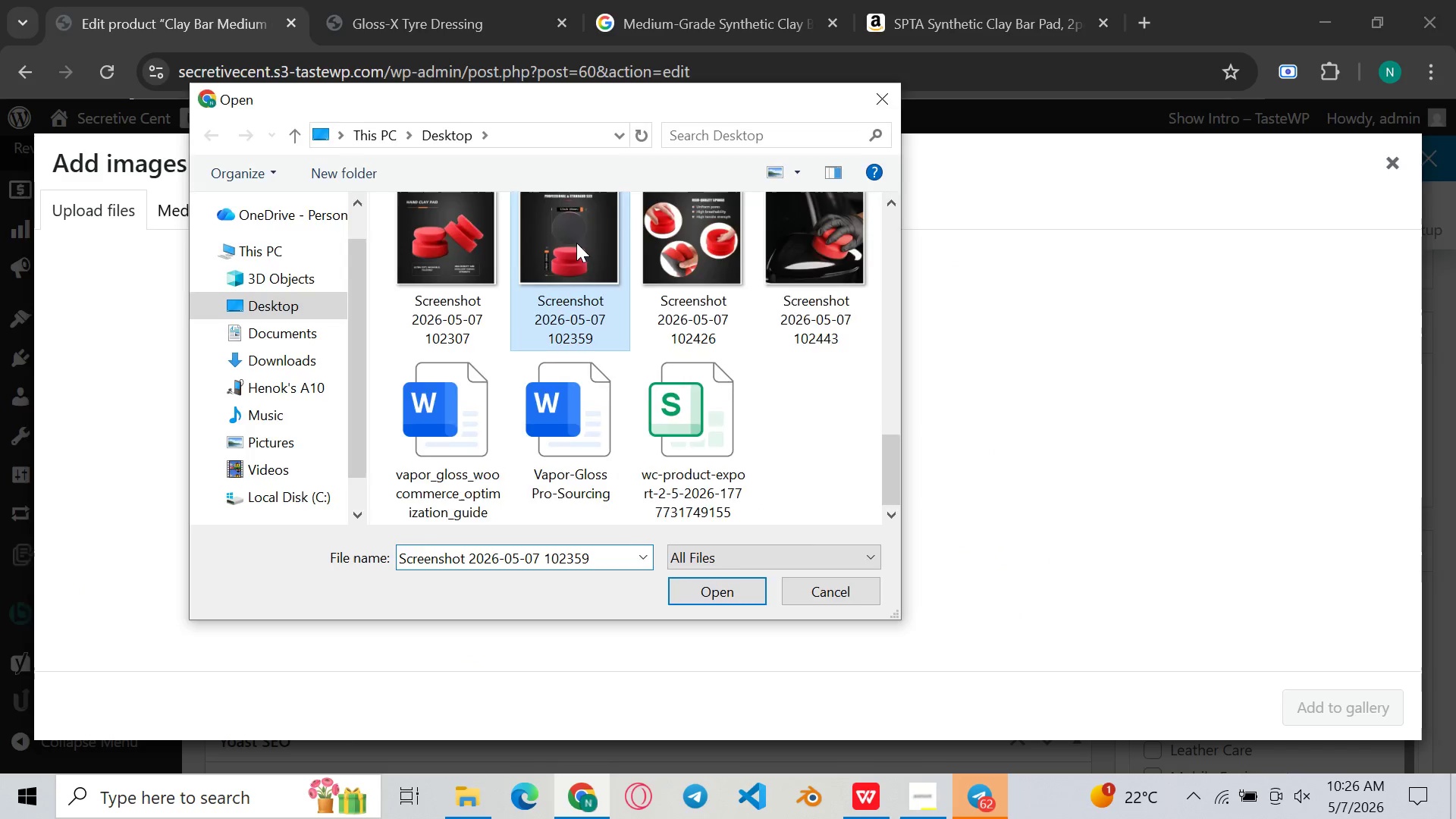 
double_click([576, 243])
 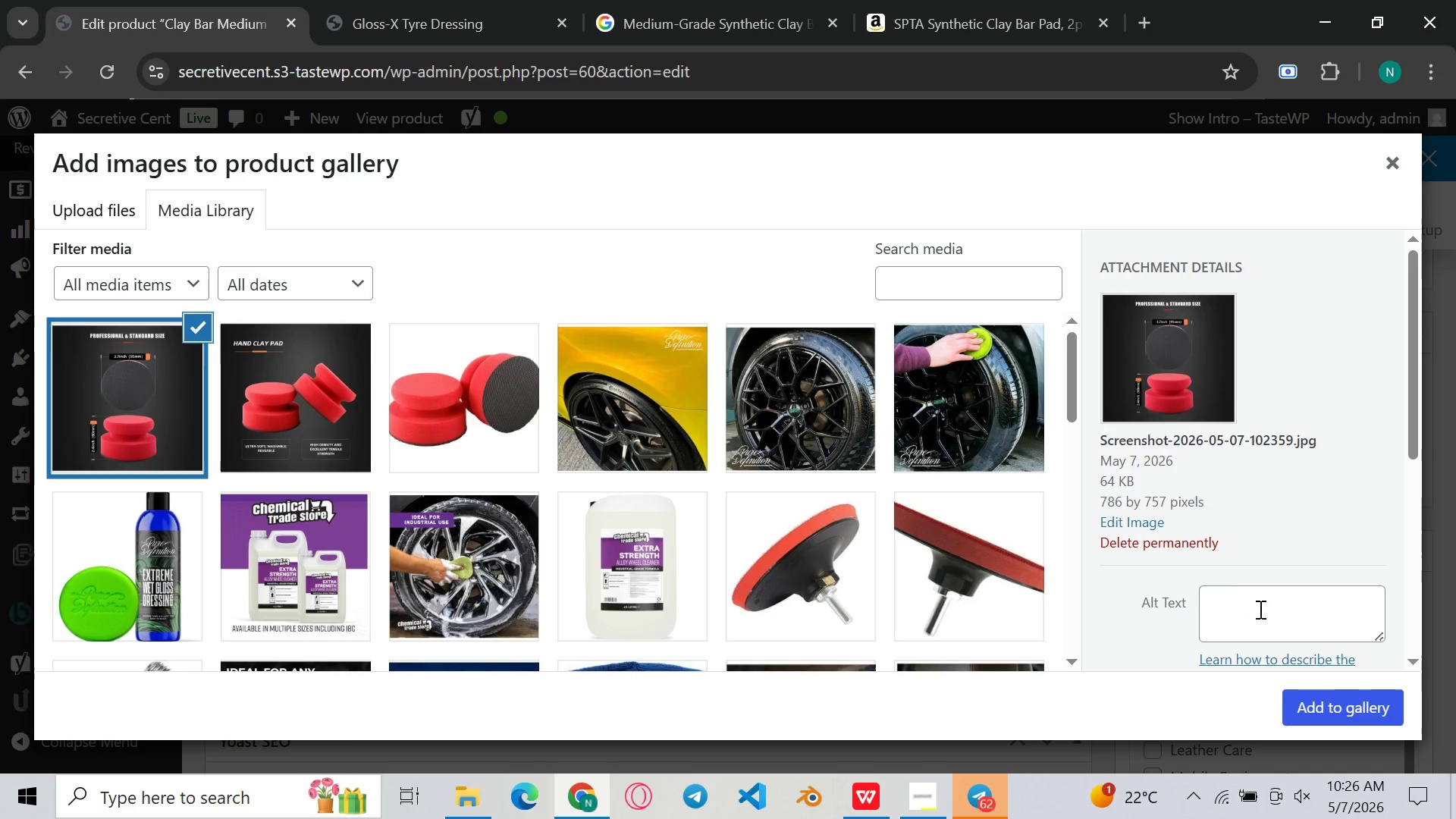 
left_click([1260, 607])
 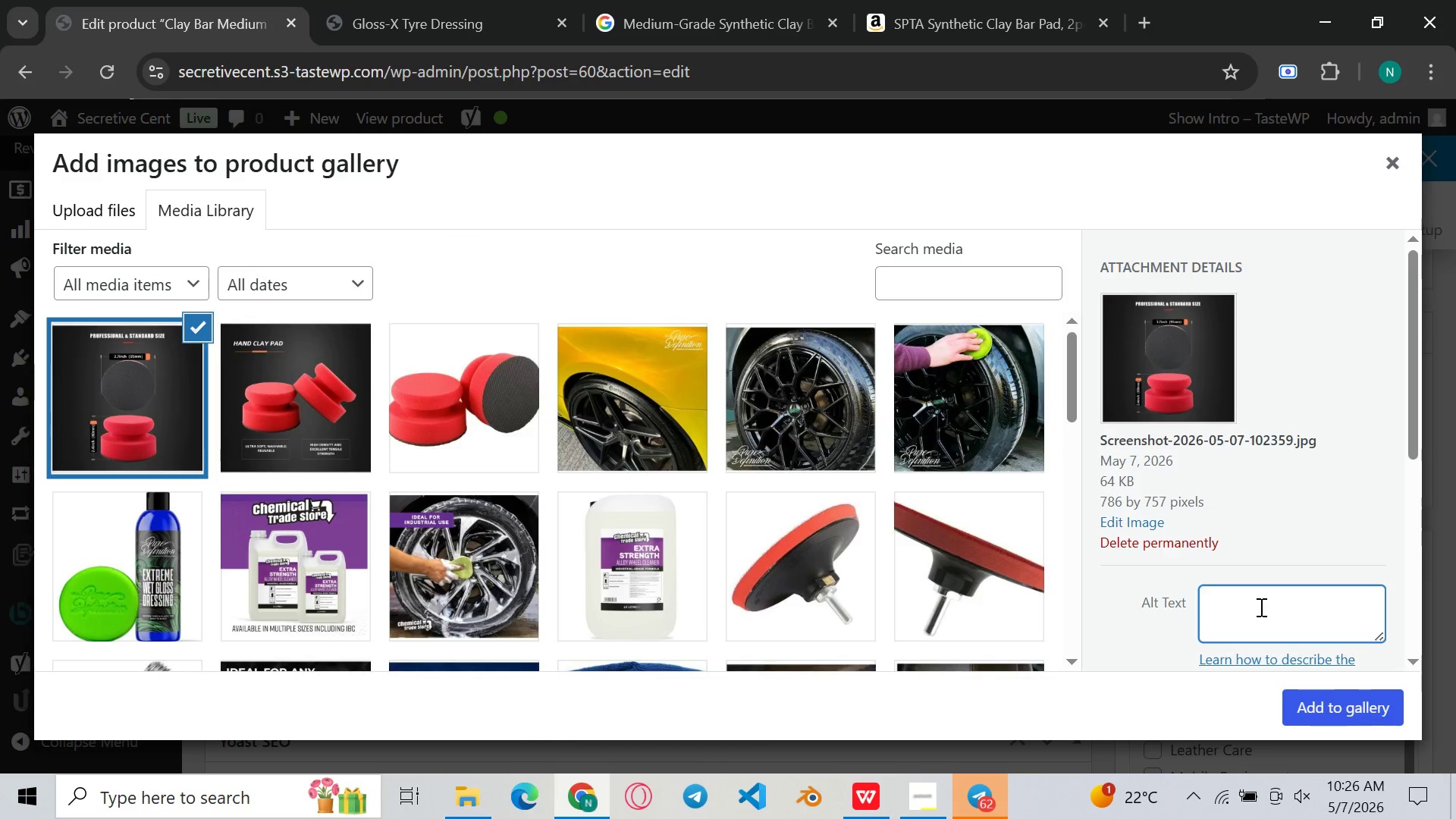 
key(Control+ControlLeft)
 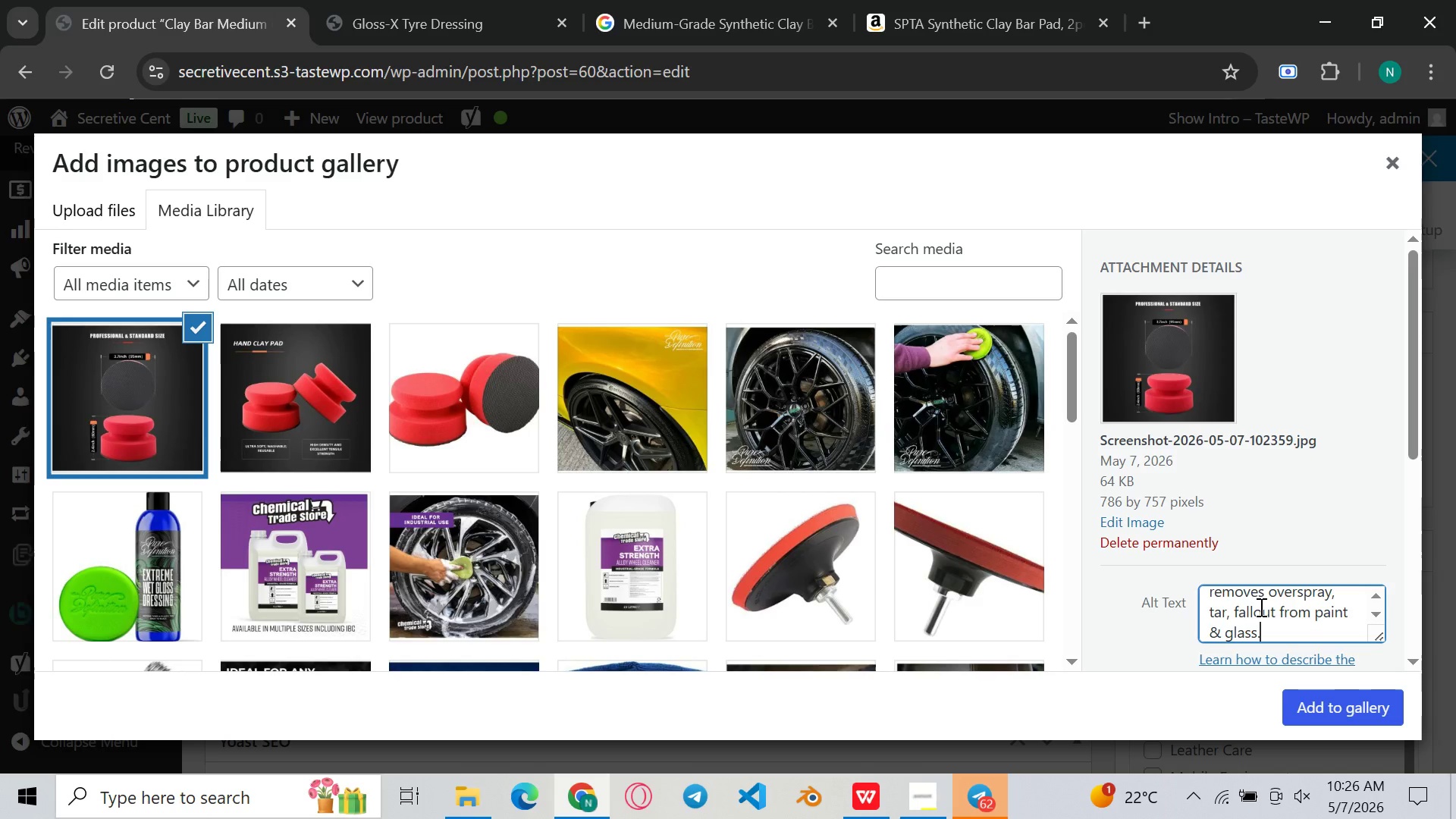 
key(Control+V)
 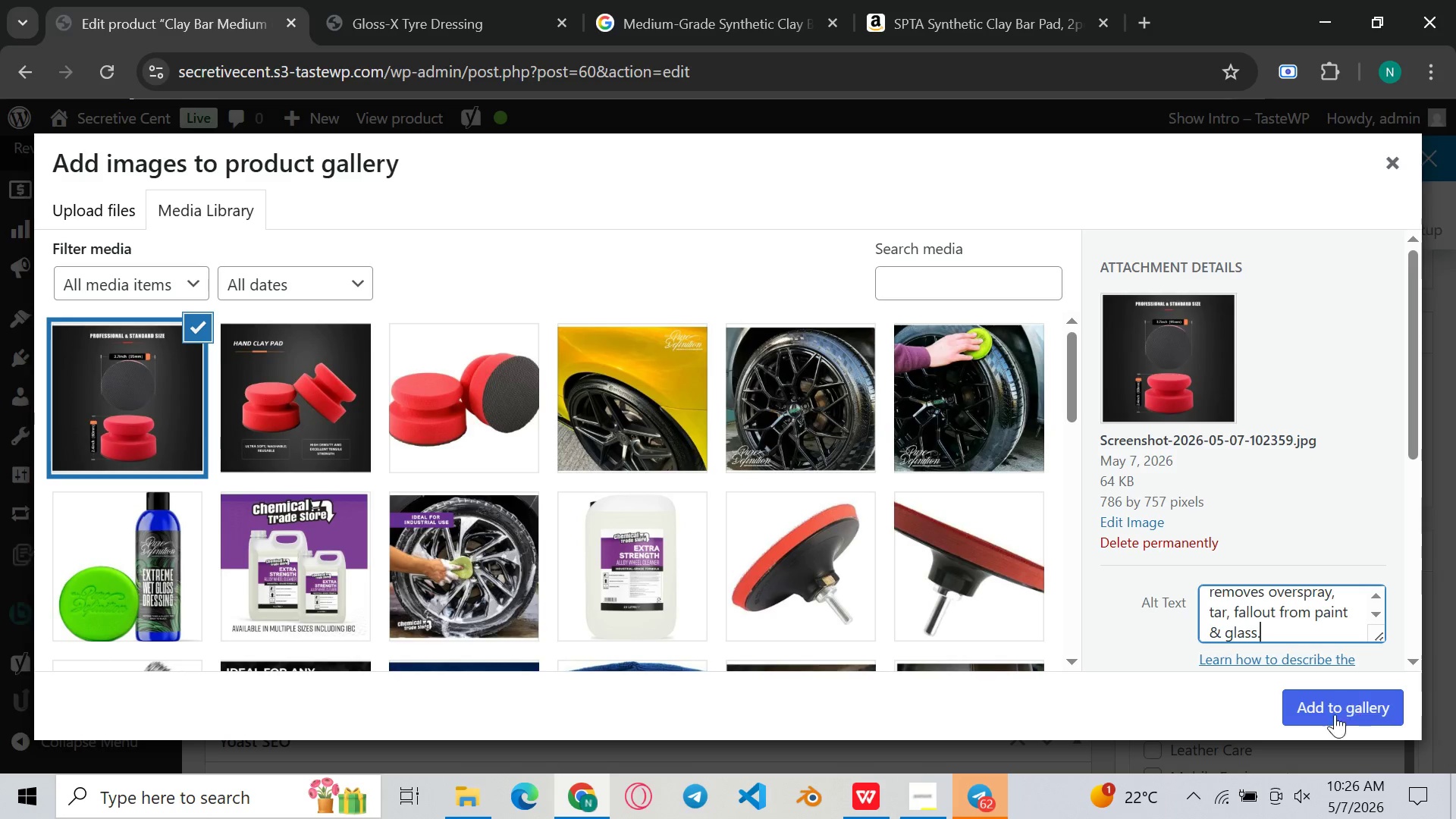 
left_click([1331, 718])
 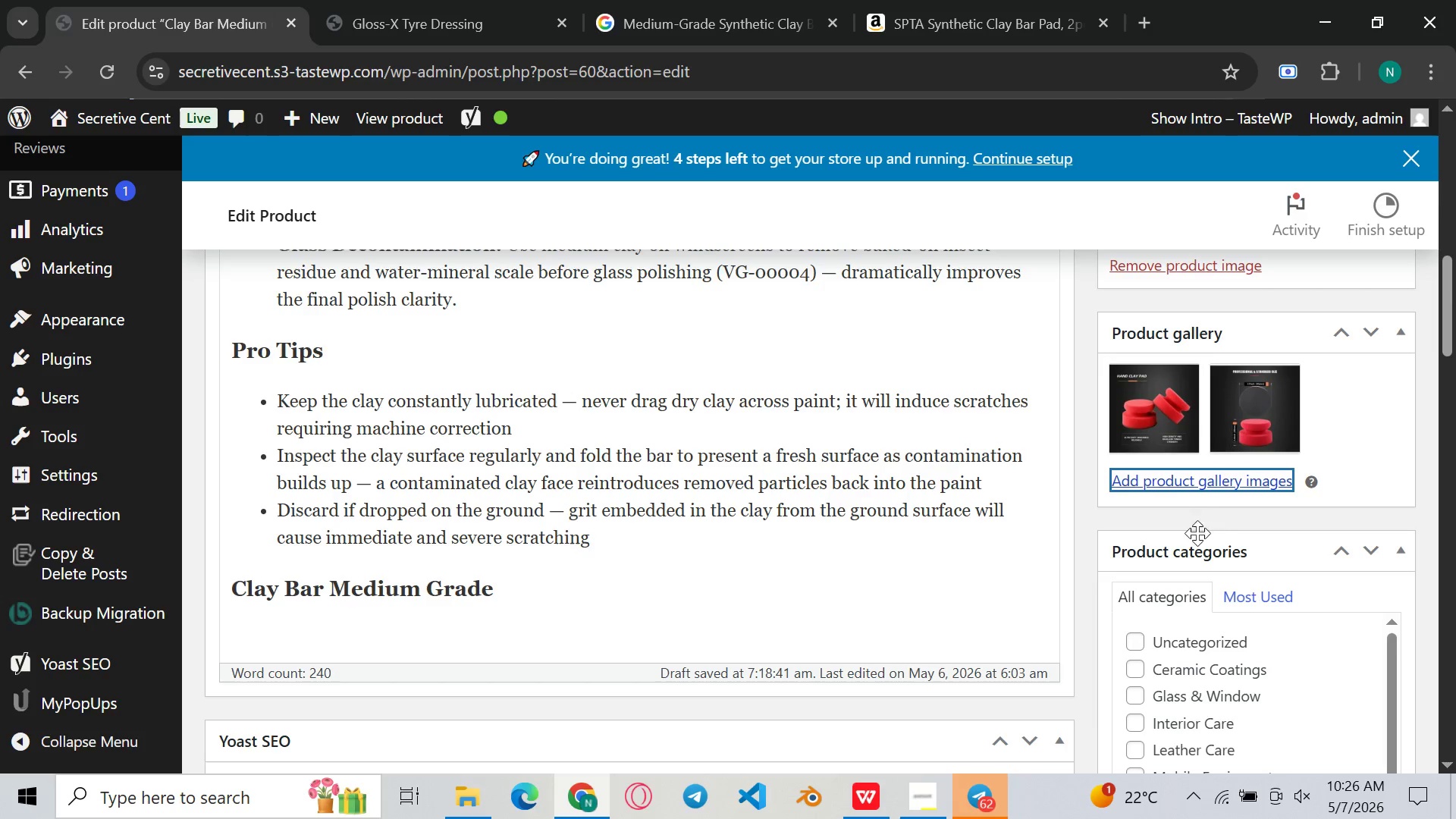 
left_click([1178, 485])
 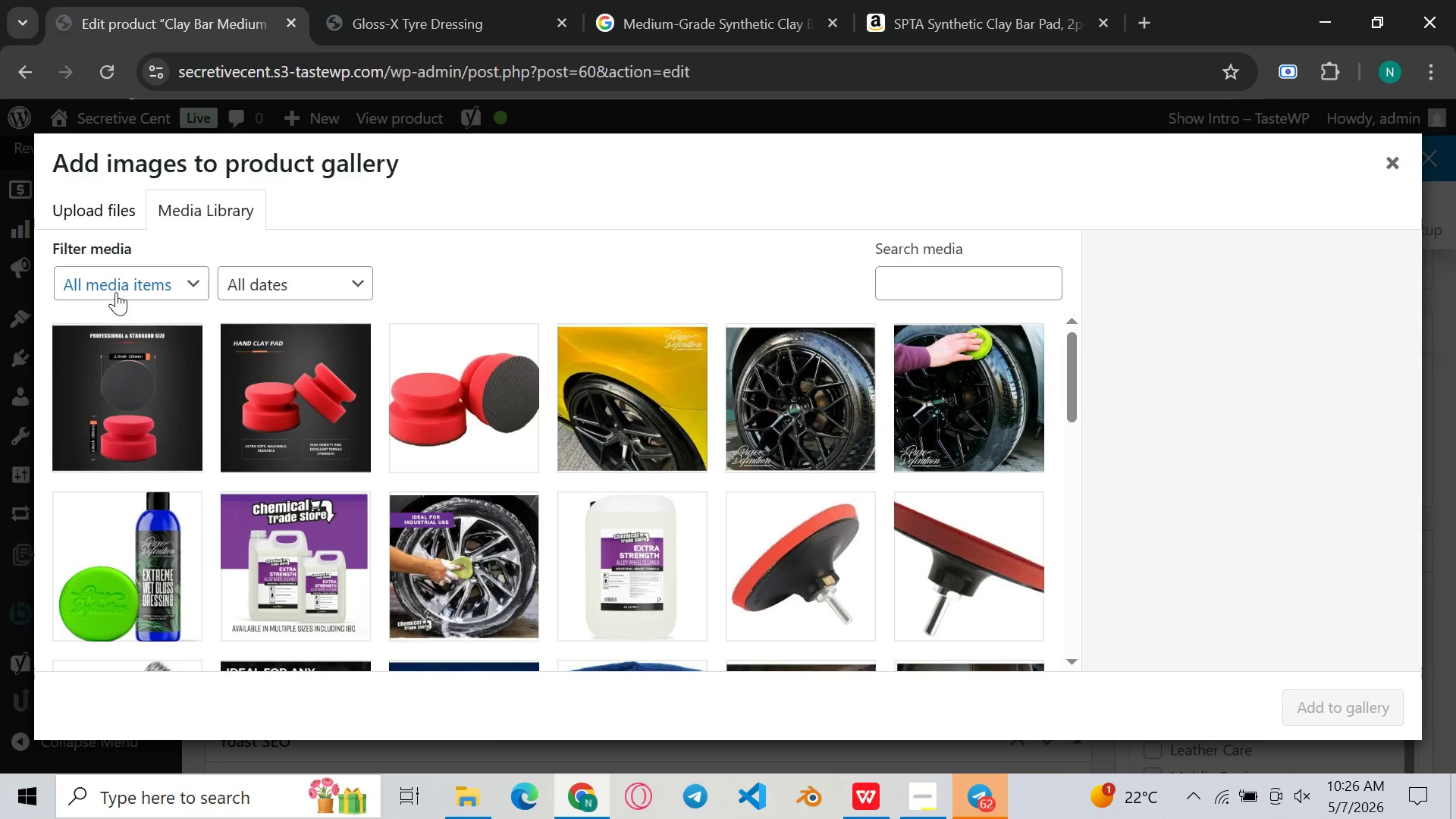 
left_click([87, 231])
 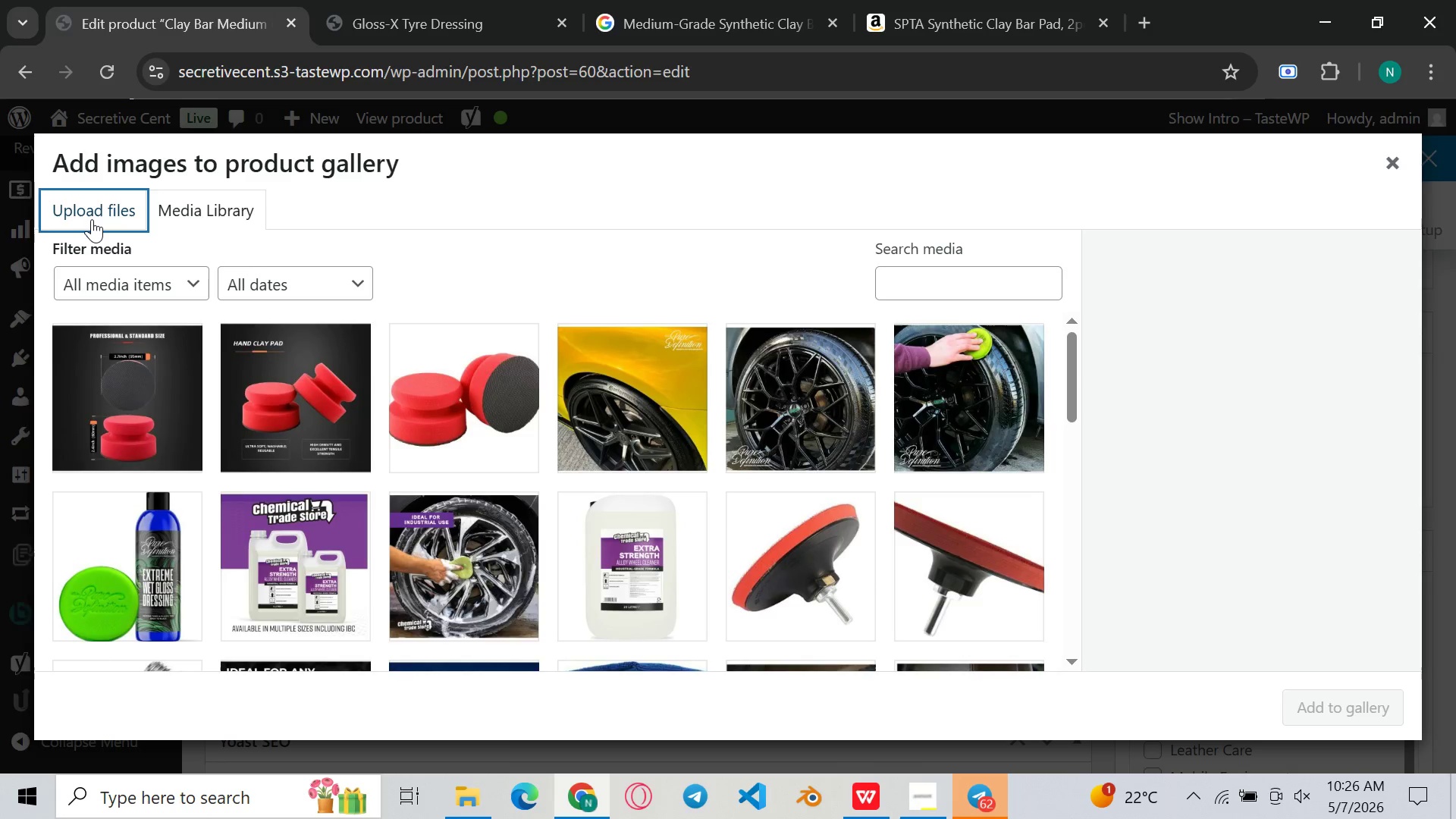 
left_click([92, 219])
 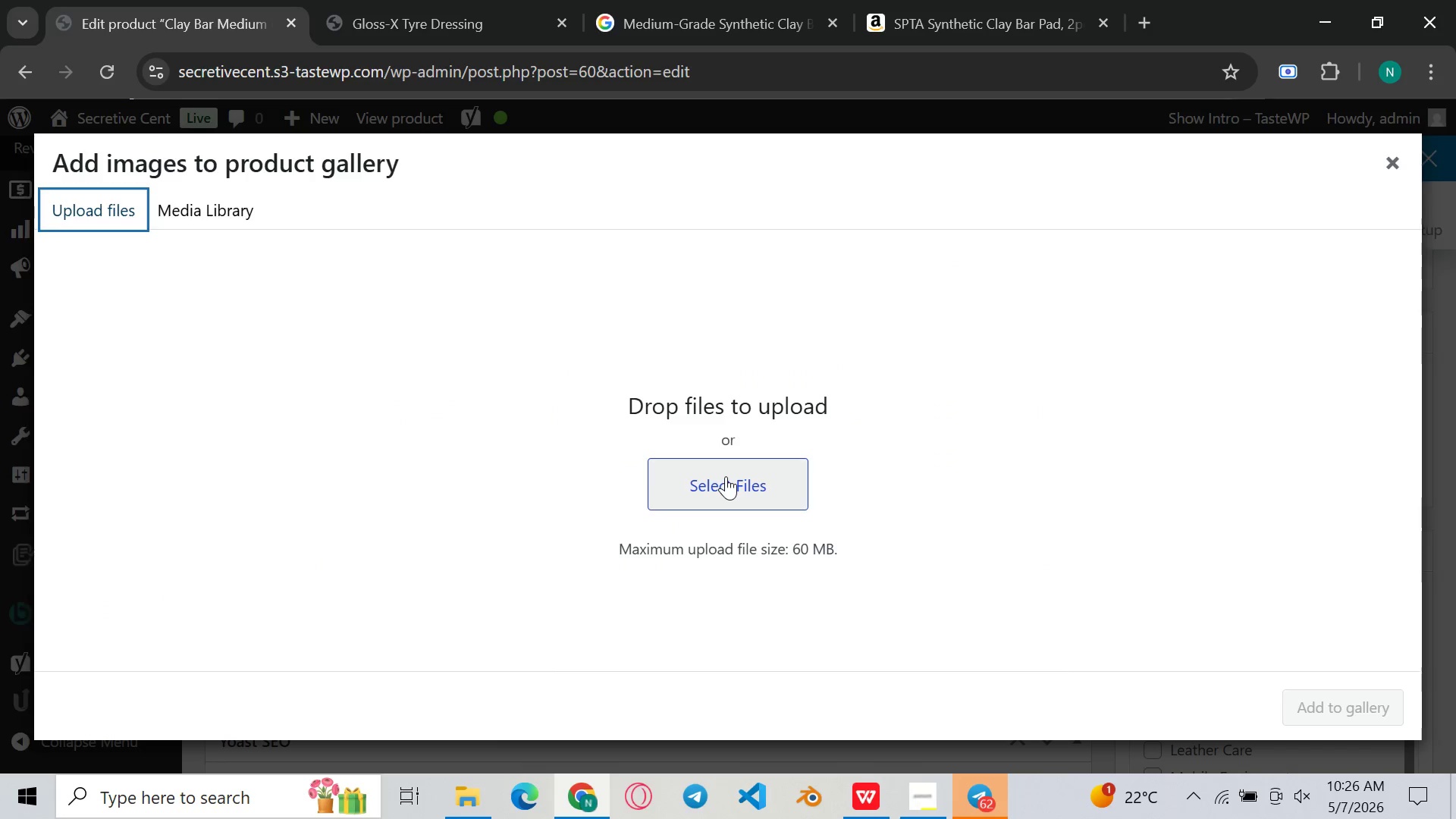 
left_click([726, 476])
 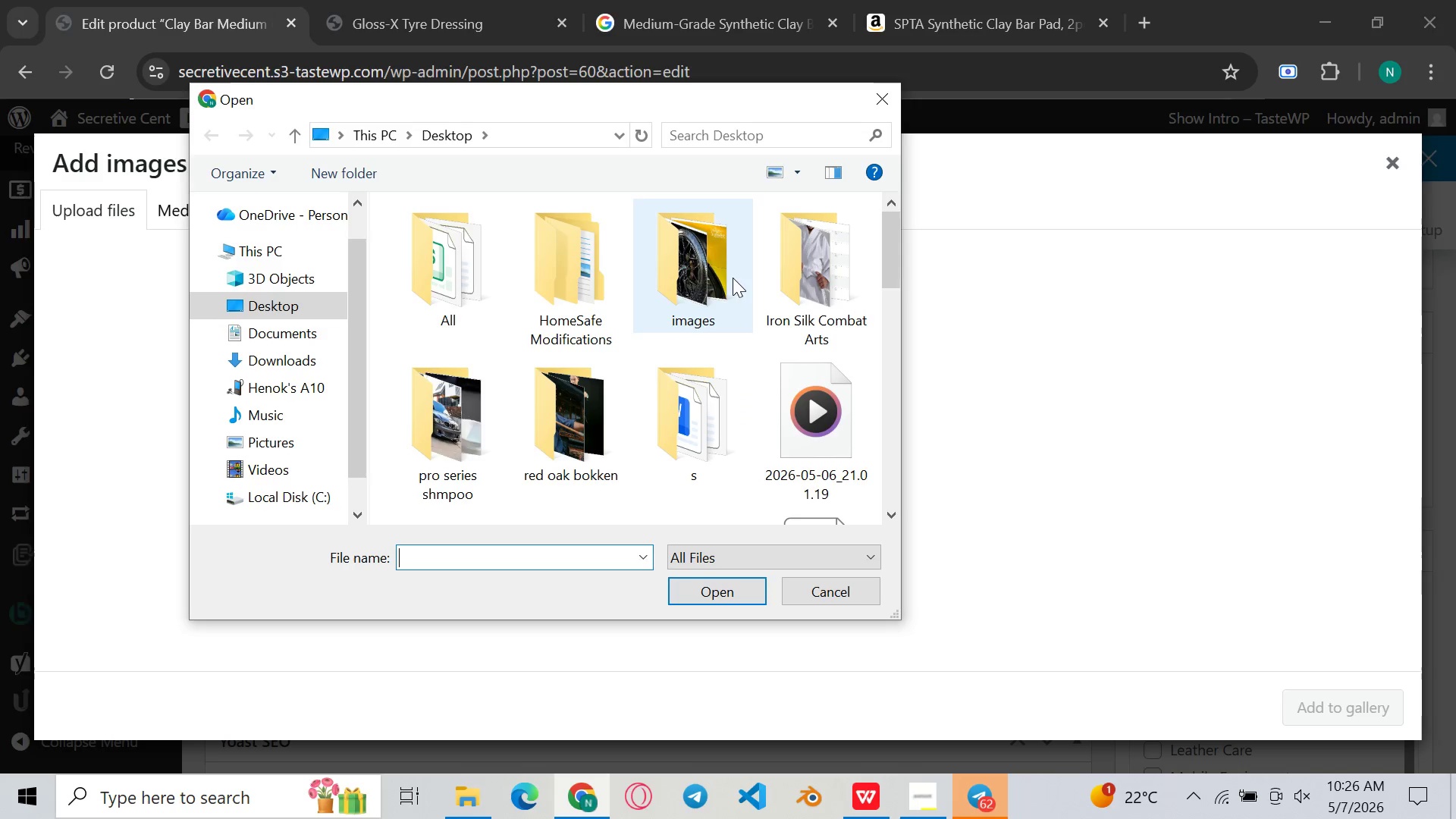 
scroll: coordinate [733, 278], scroll_direction: down, amount: 67.0
 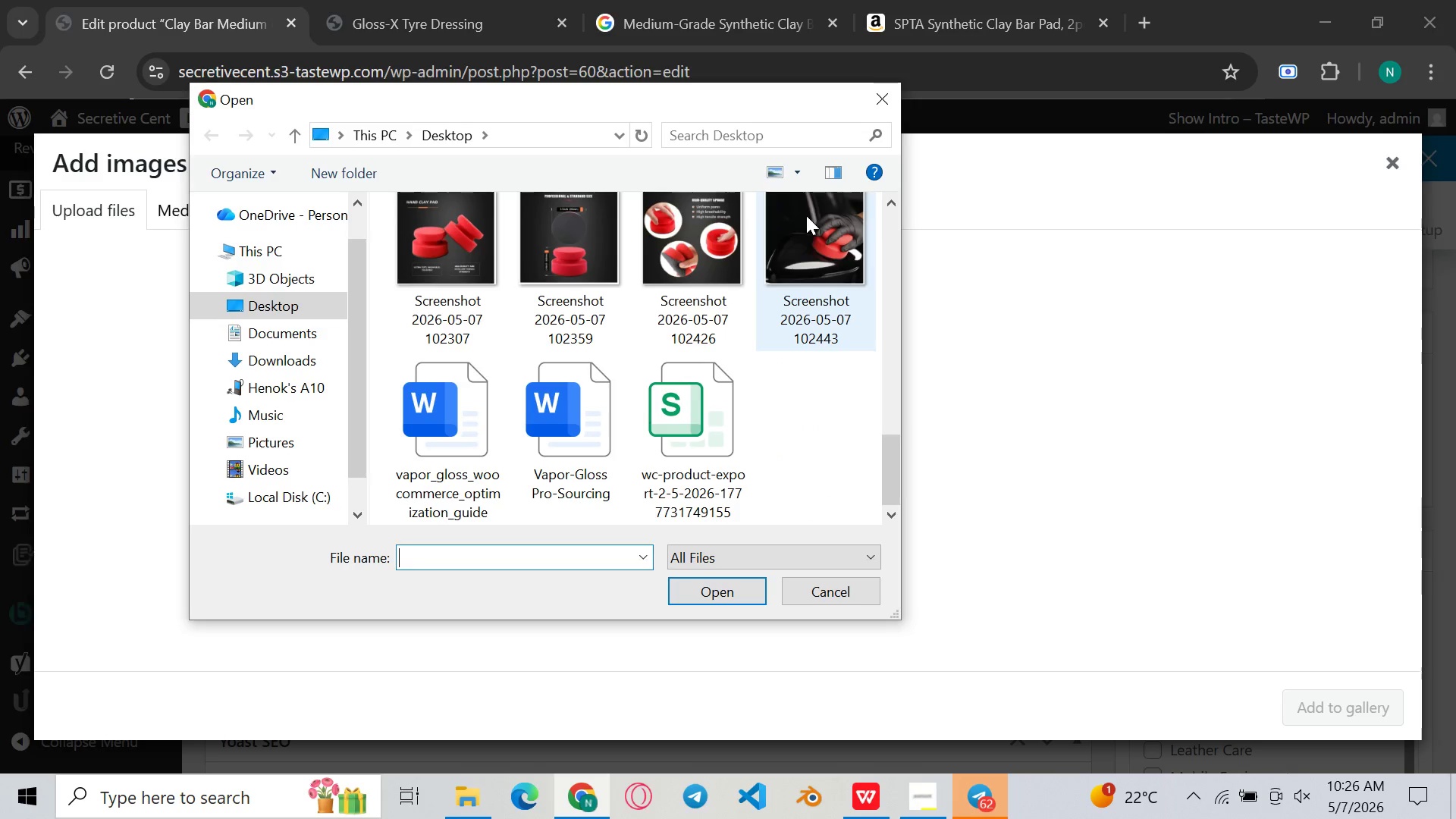 
mouse_move([782, 219])
 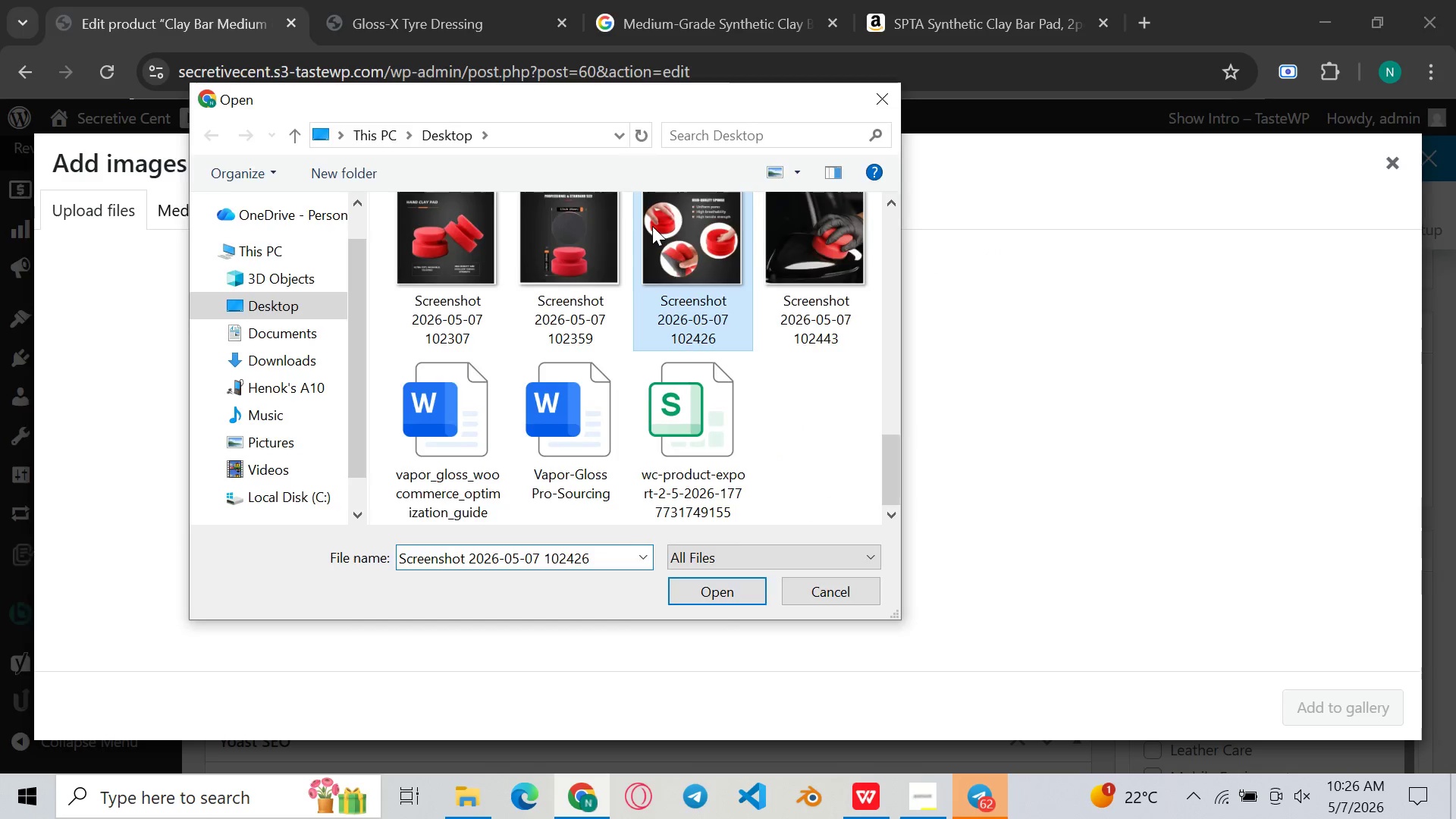 
double_click([652, 226])
 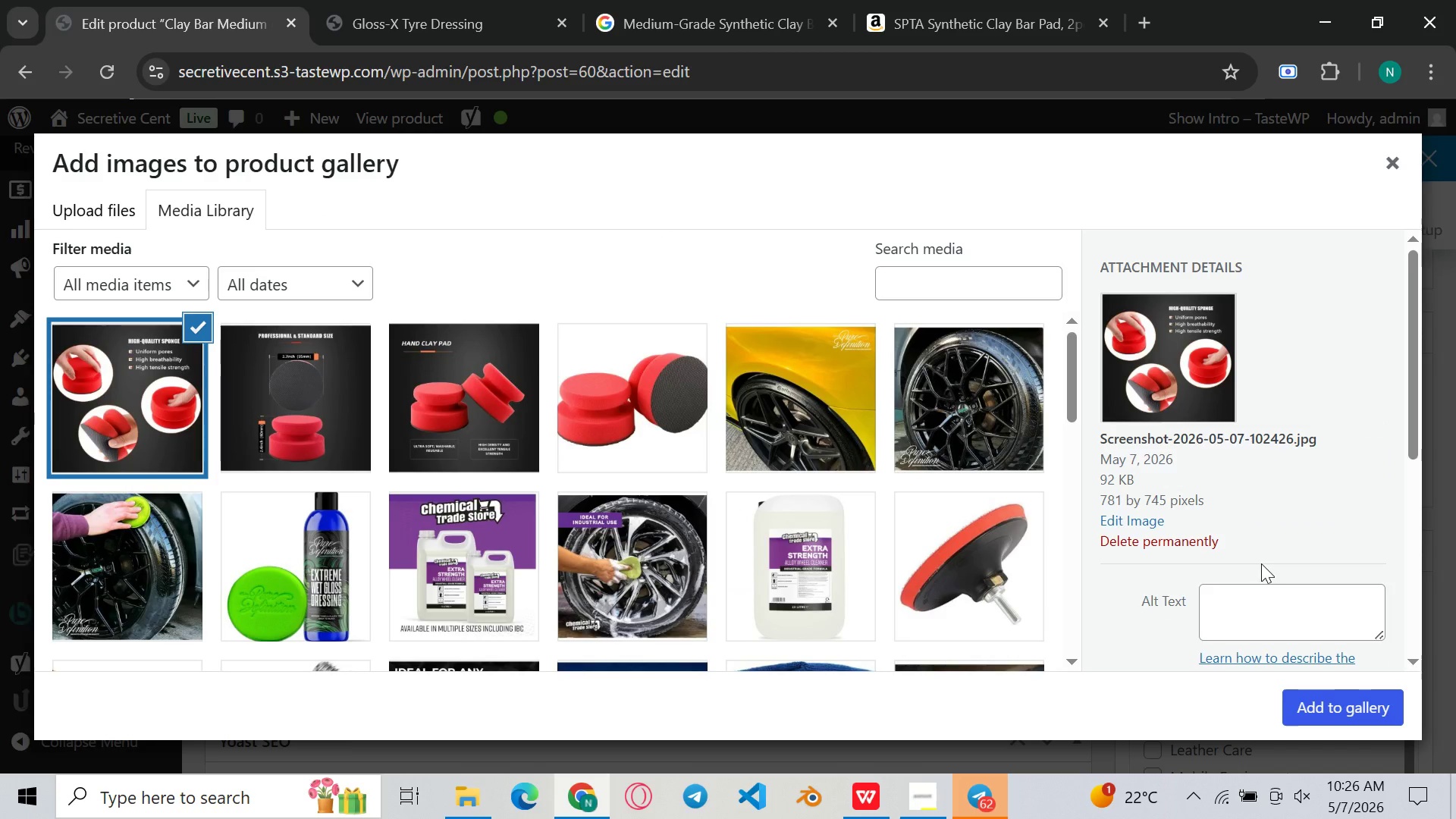 
left_click([1237, 620])
 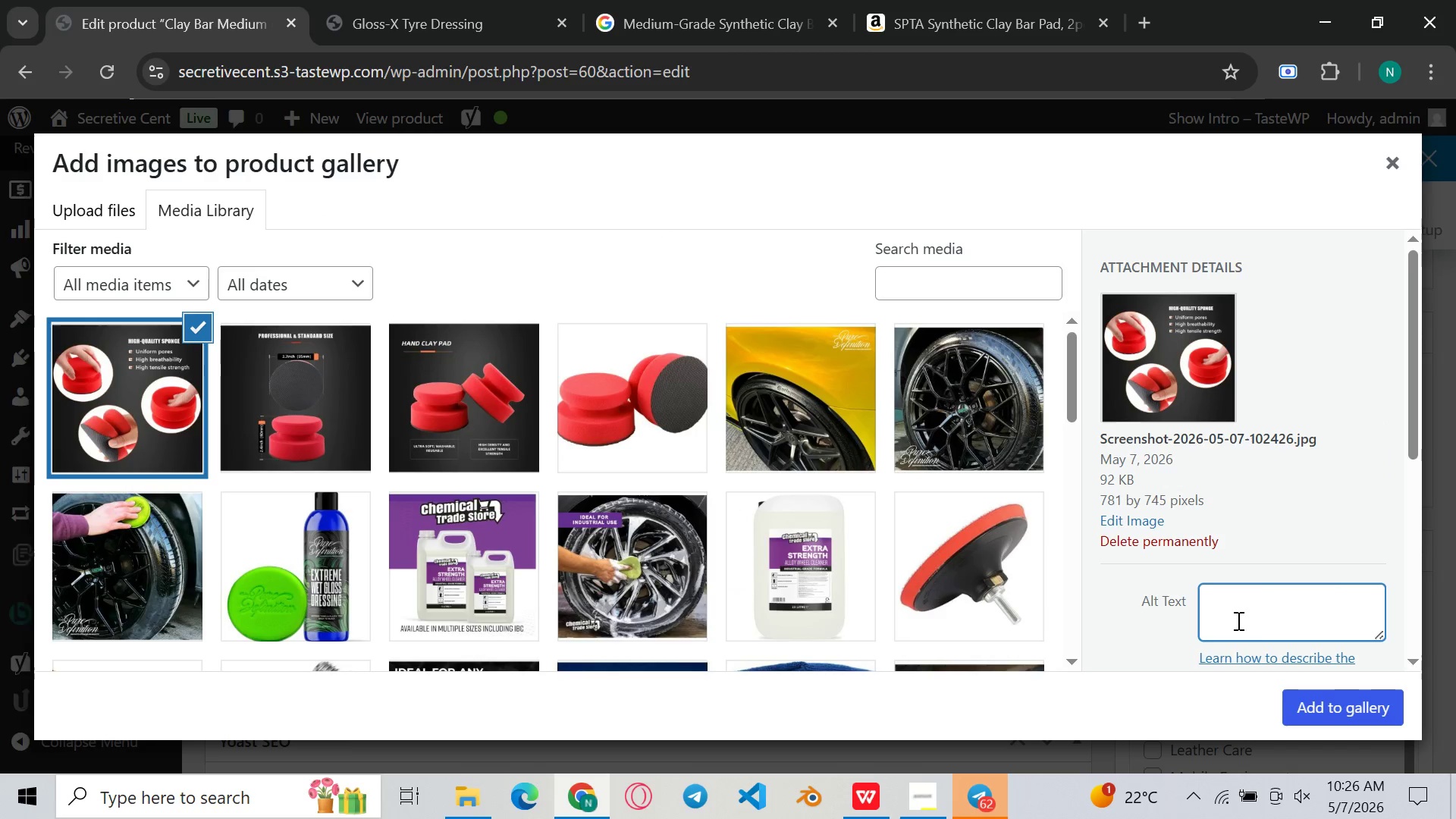 
key(Control+V)
 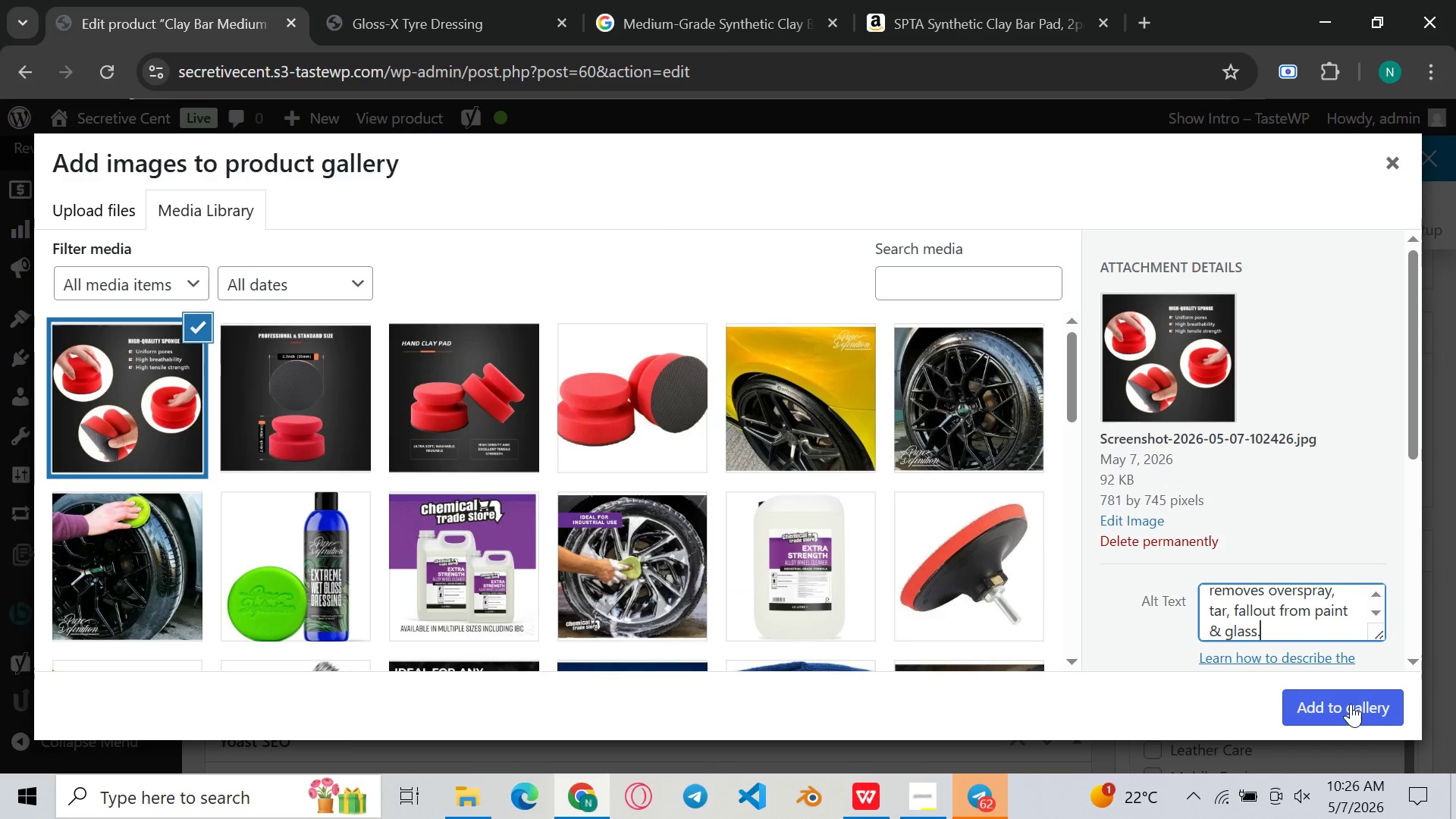 
left_click([1351, 704])
 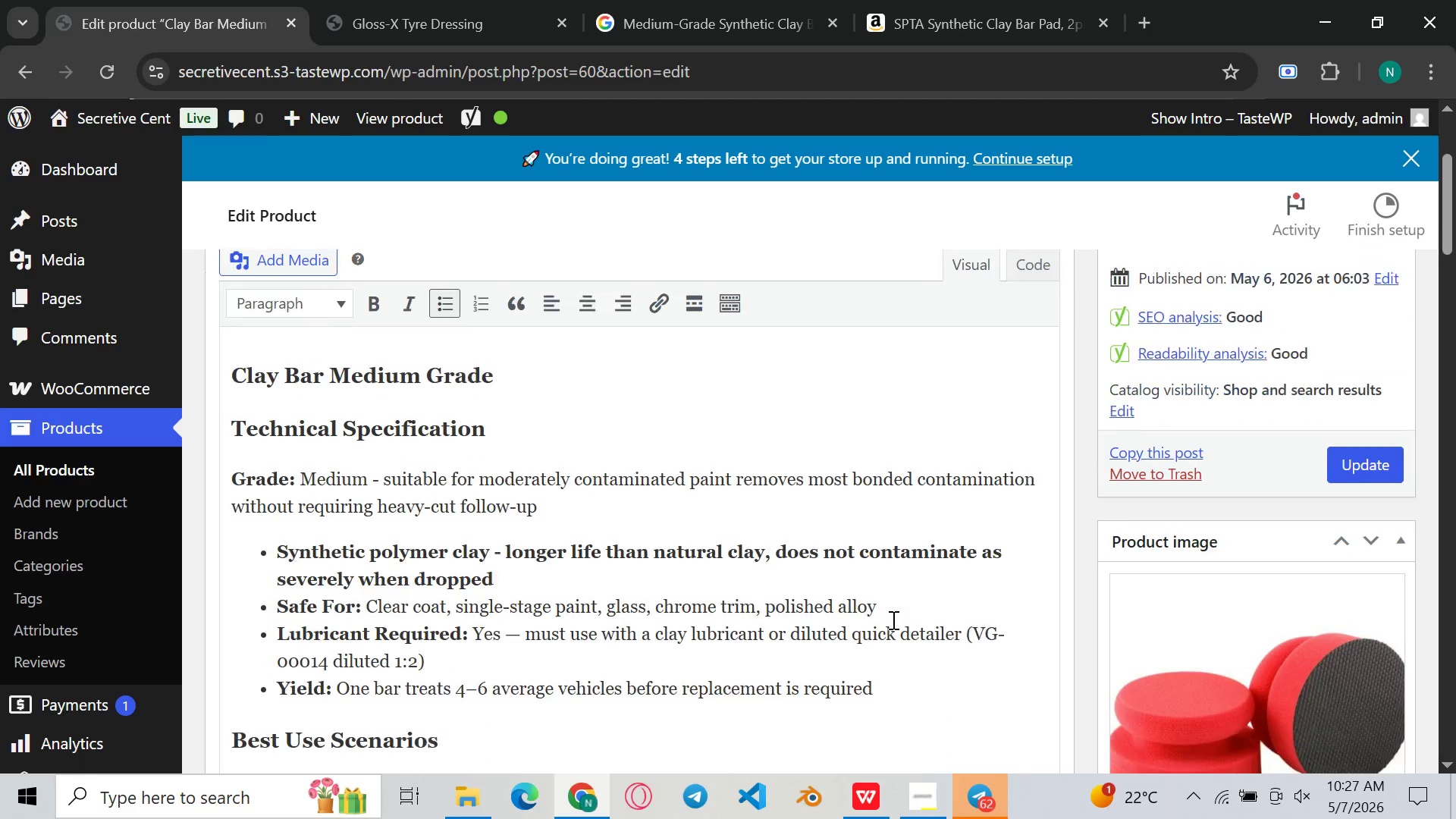 
left_click([1380, 447])
 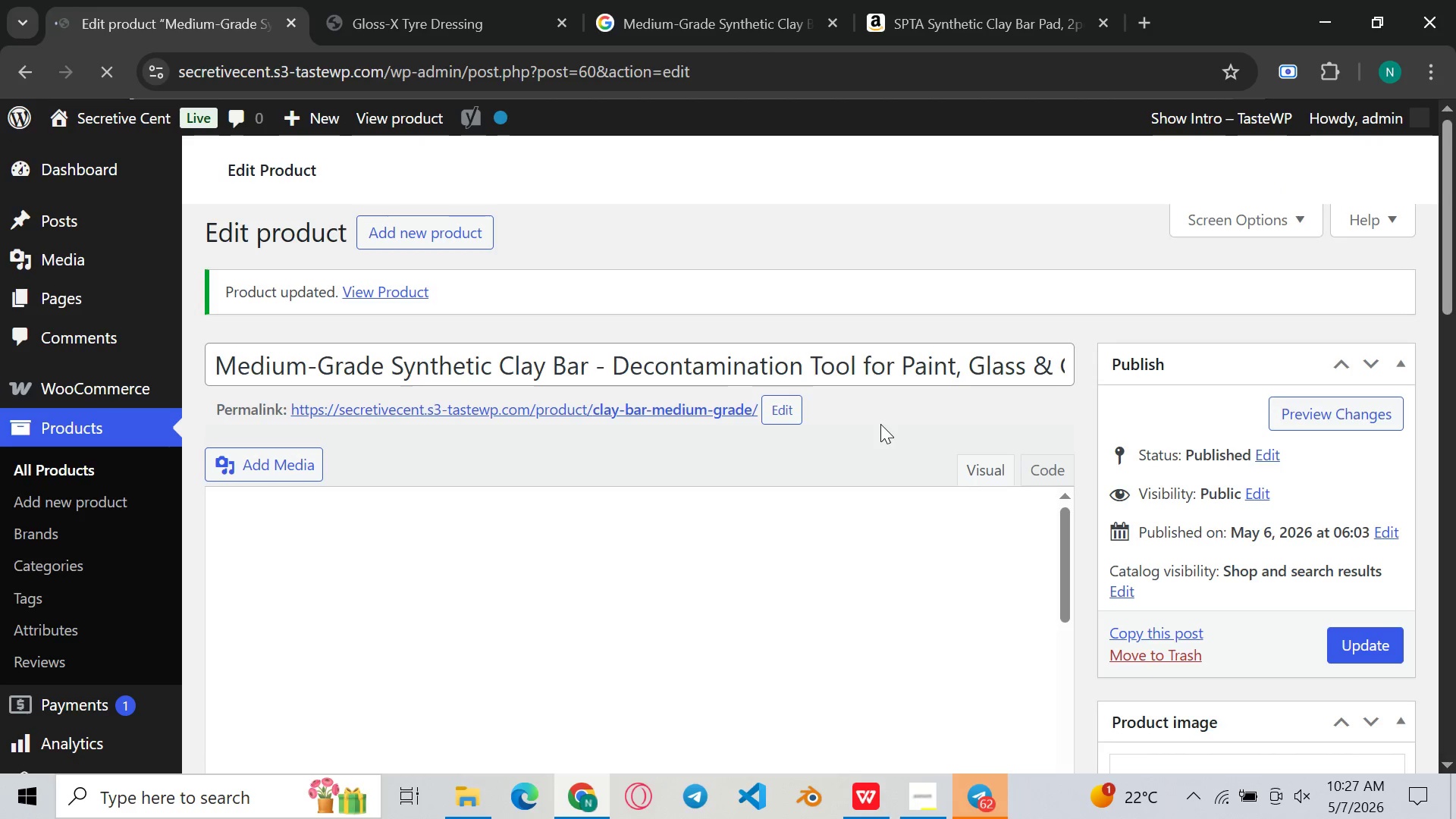 
wait(5.44)
 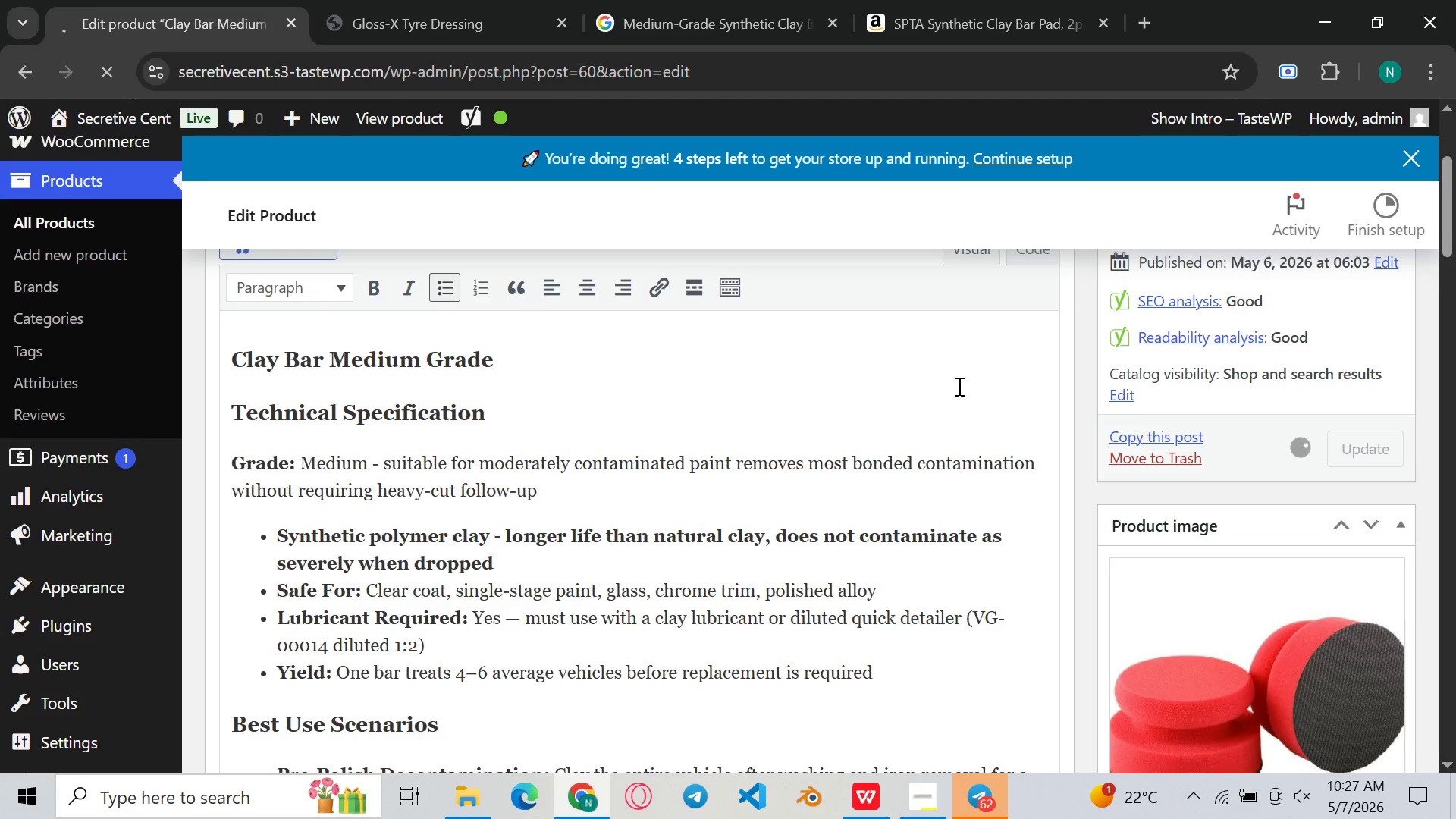 
left_click([917, 372])
 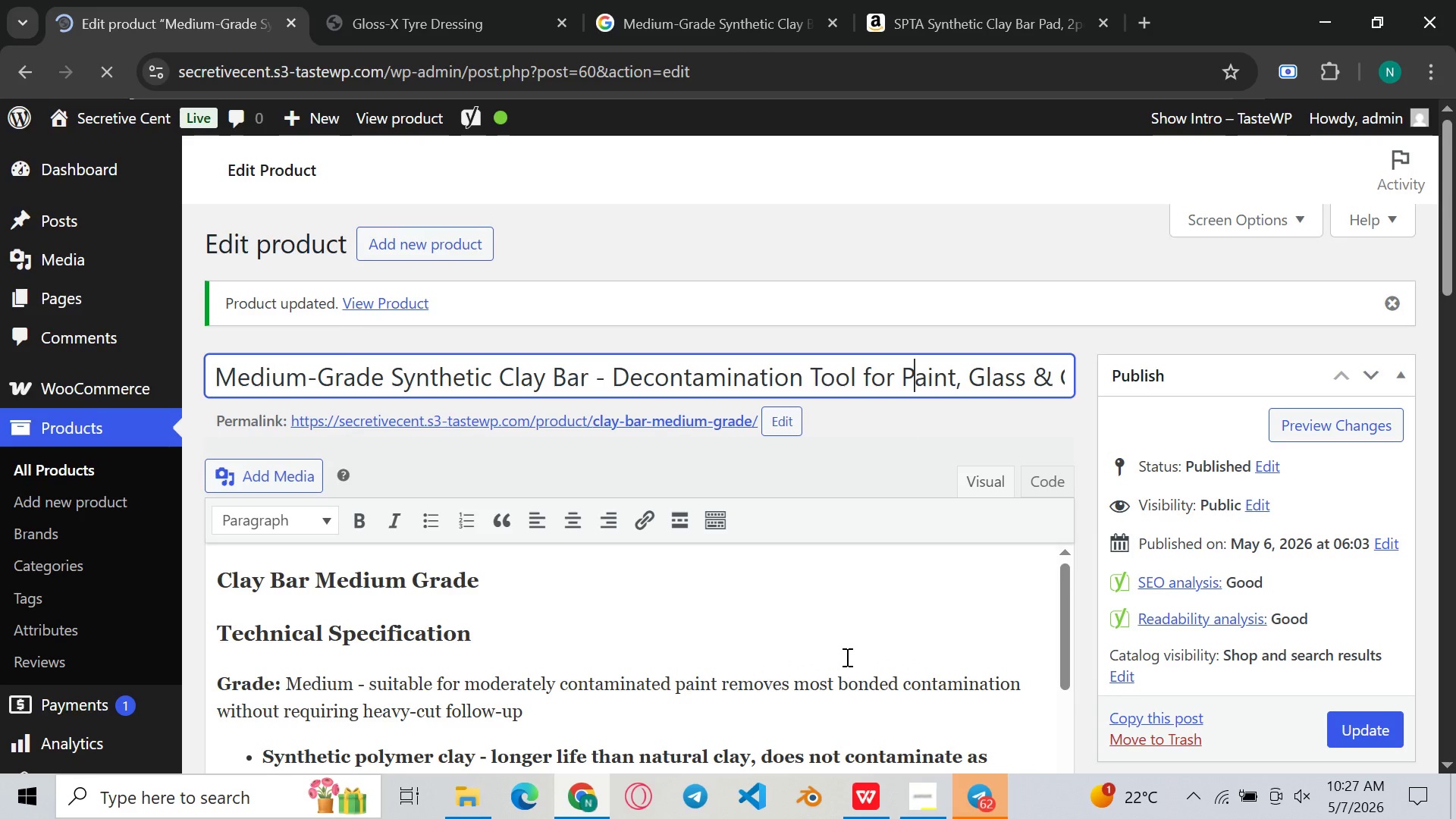 
left_click([846, 657])
 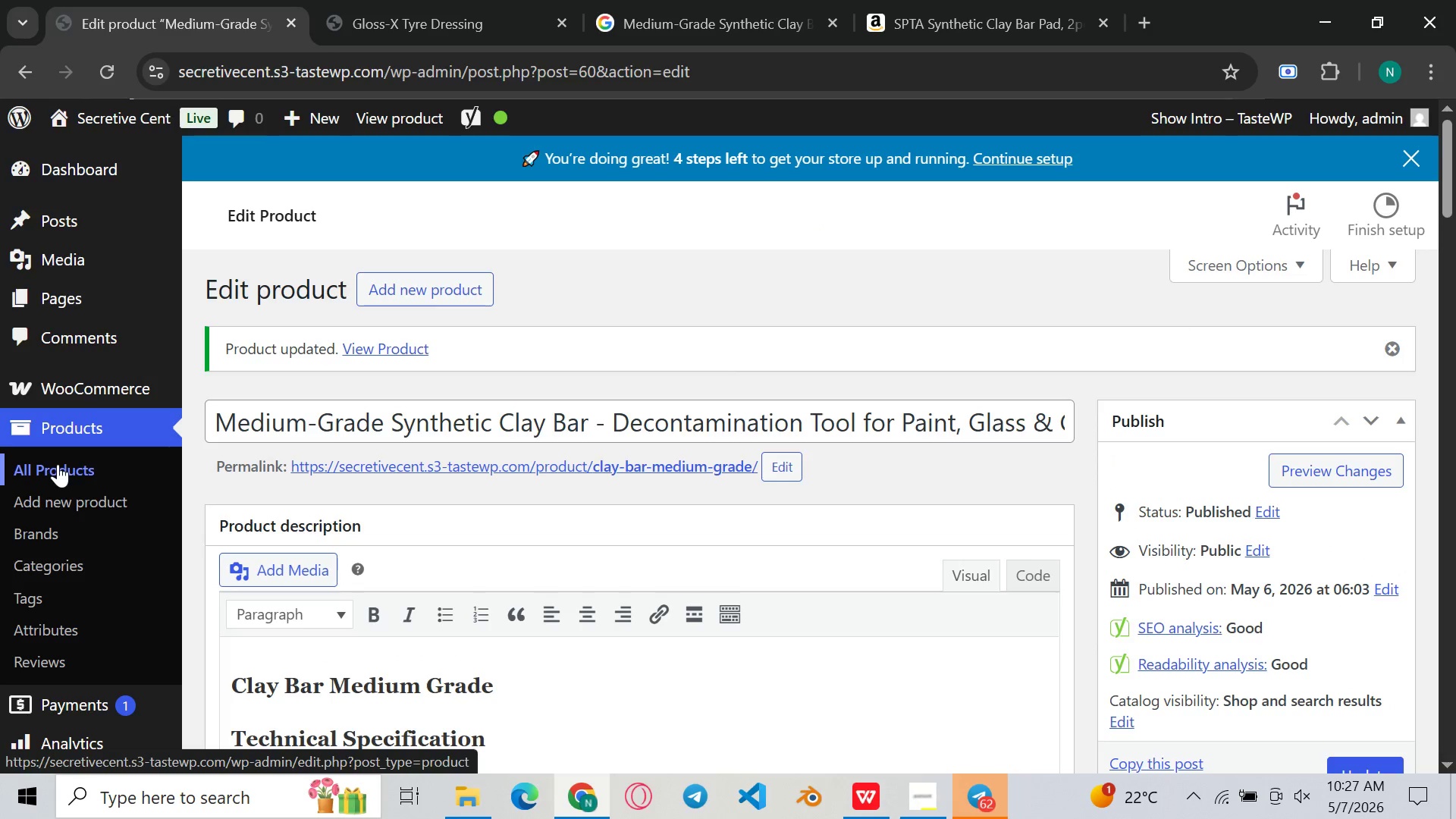 
wait(8.16)
 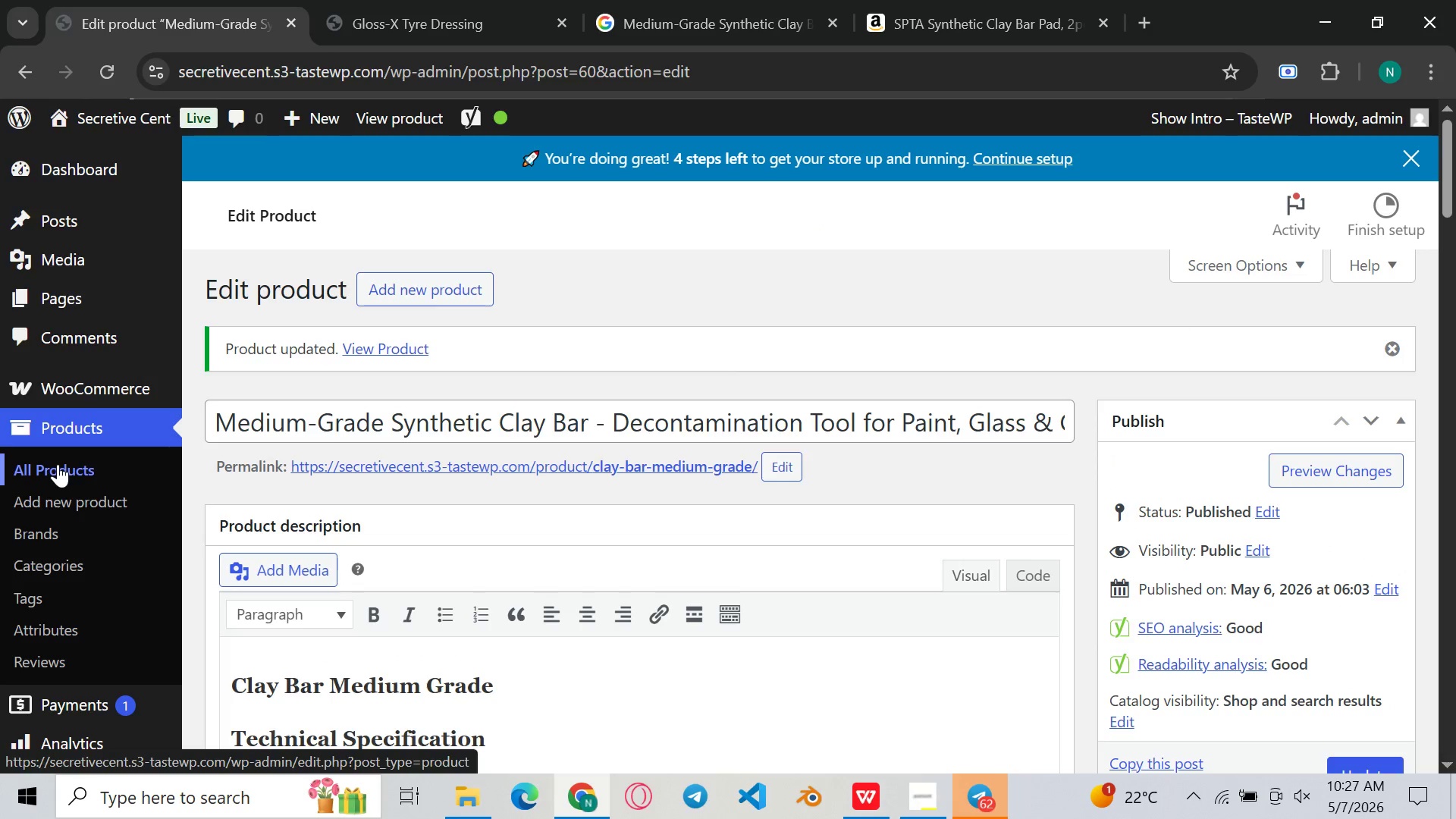 
left_click([58, 464])
 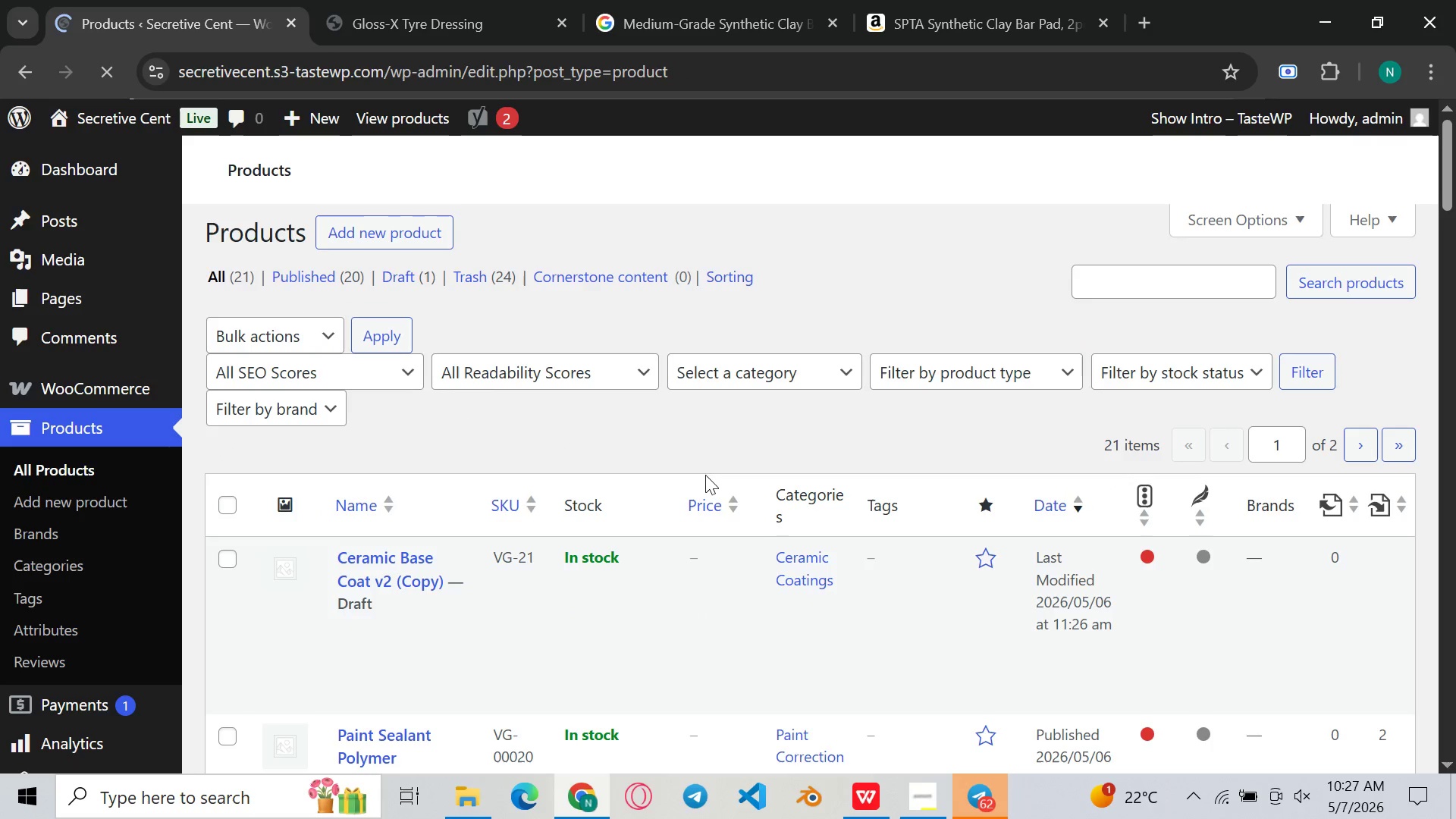 
wait(8.12)
 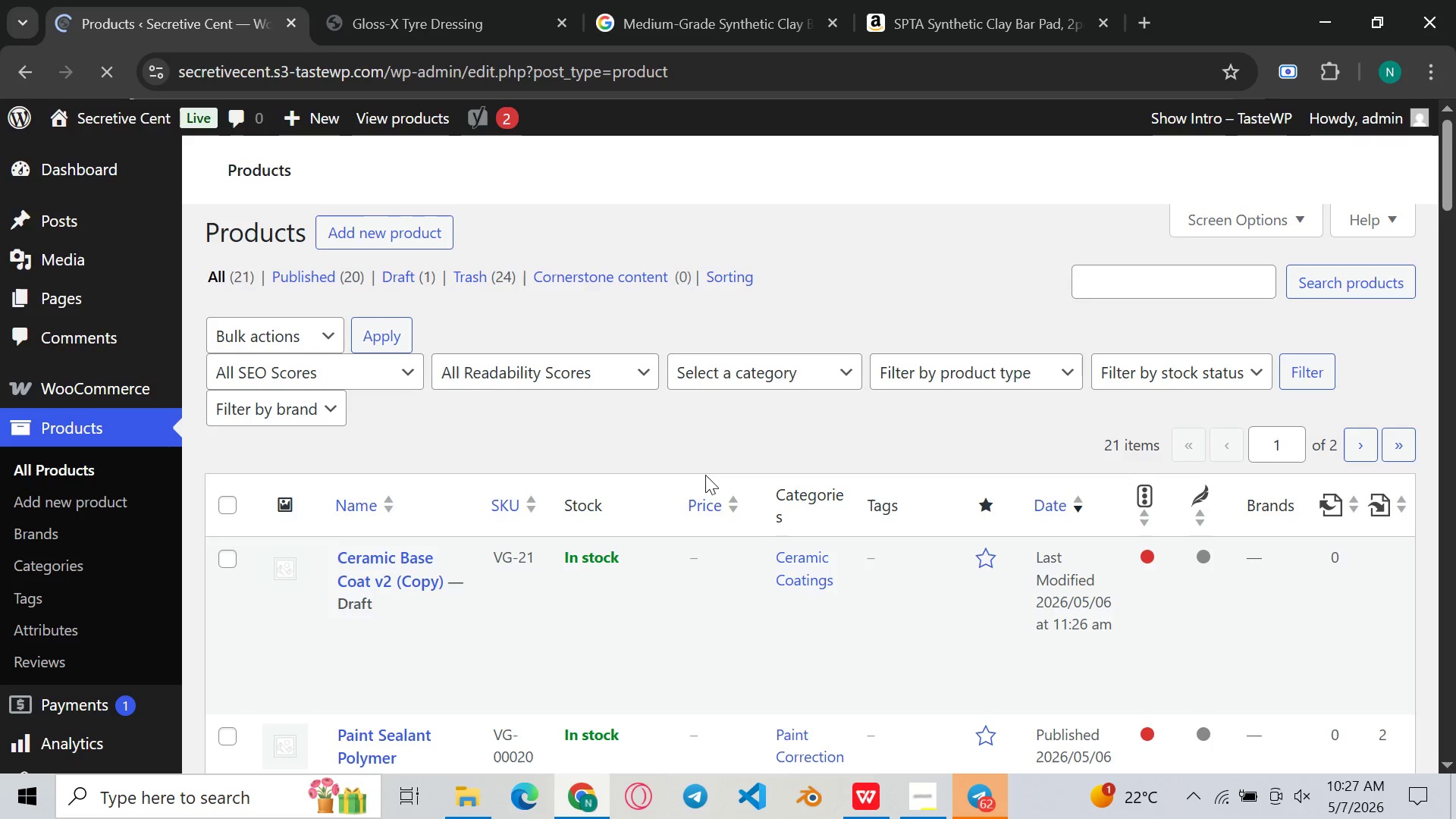 
left_click([375, 532])
 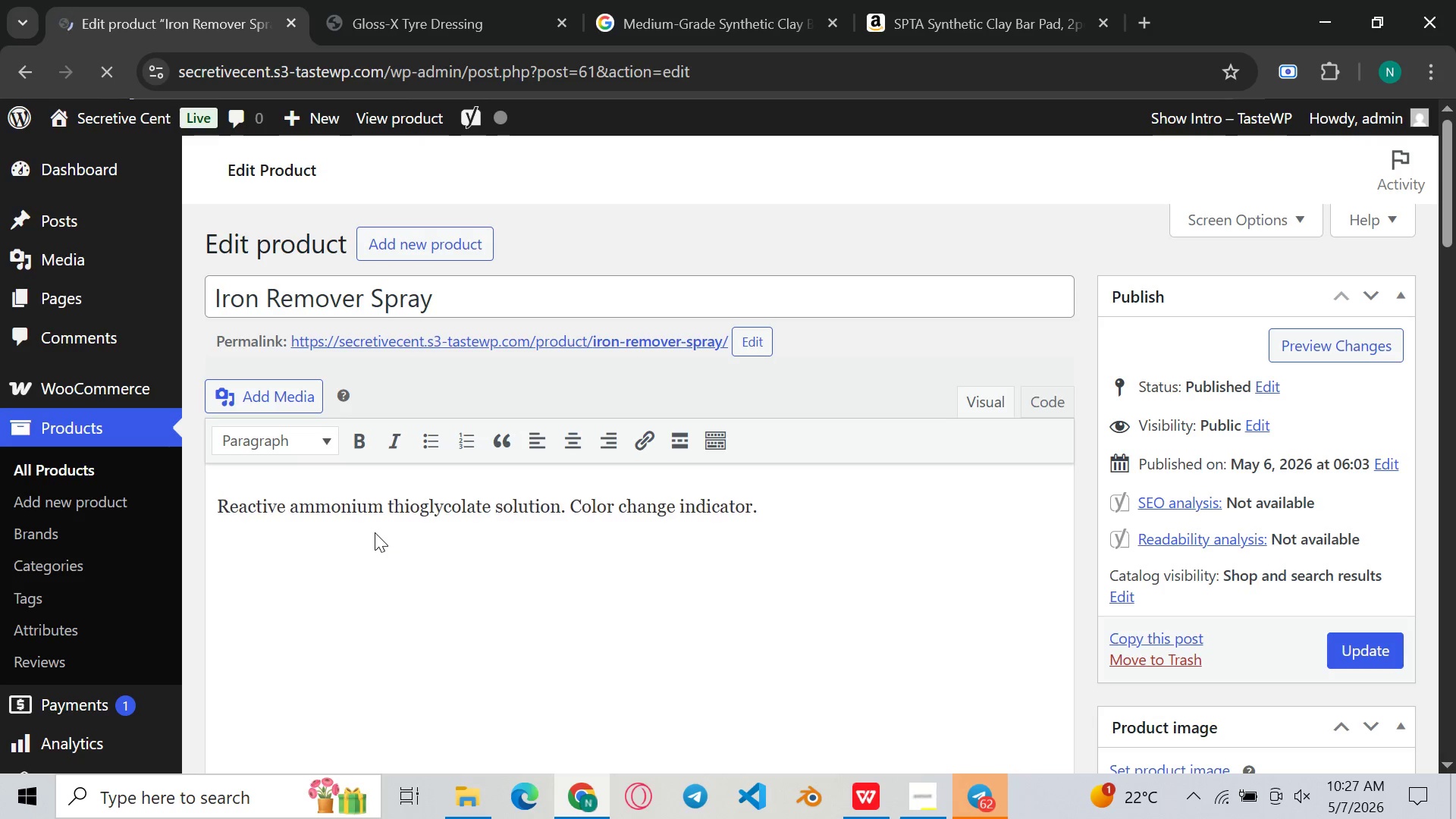 
wait(11.36)
 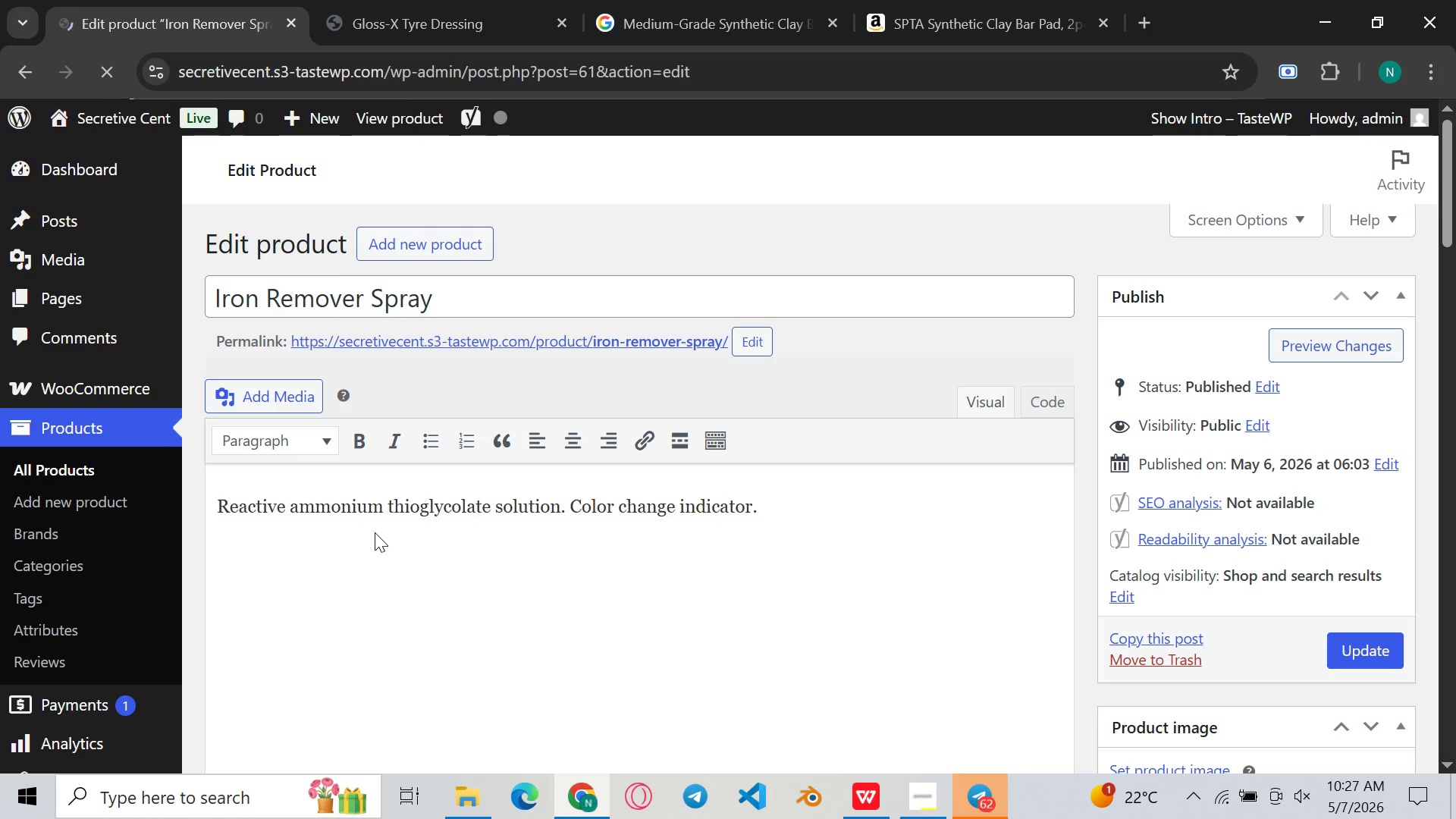 
left_click([497, 343])
 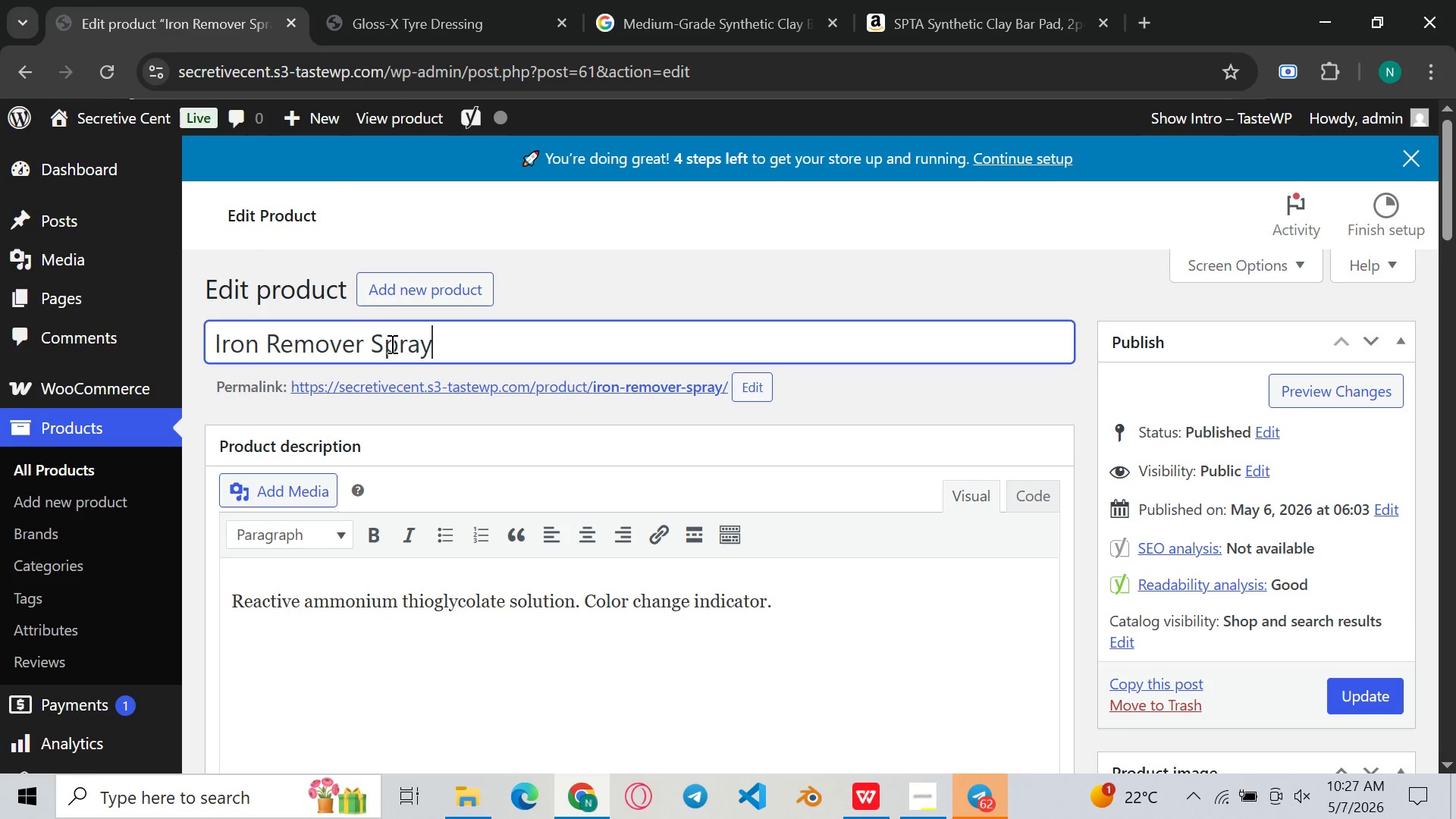 
left_click([379, 344])
 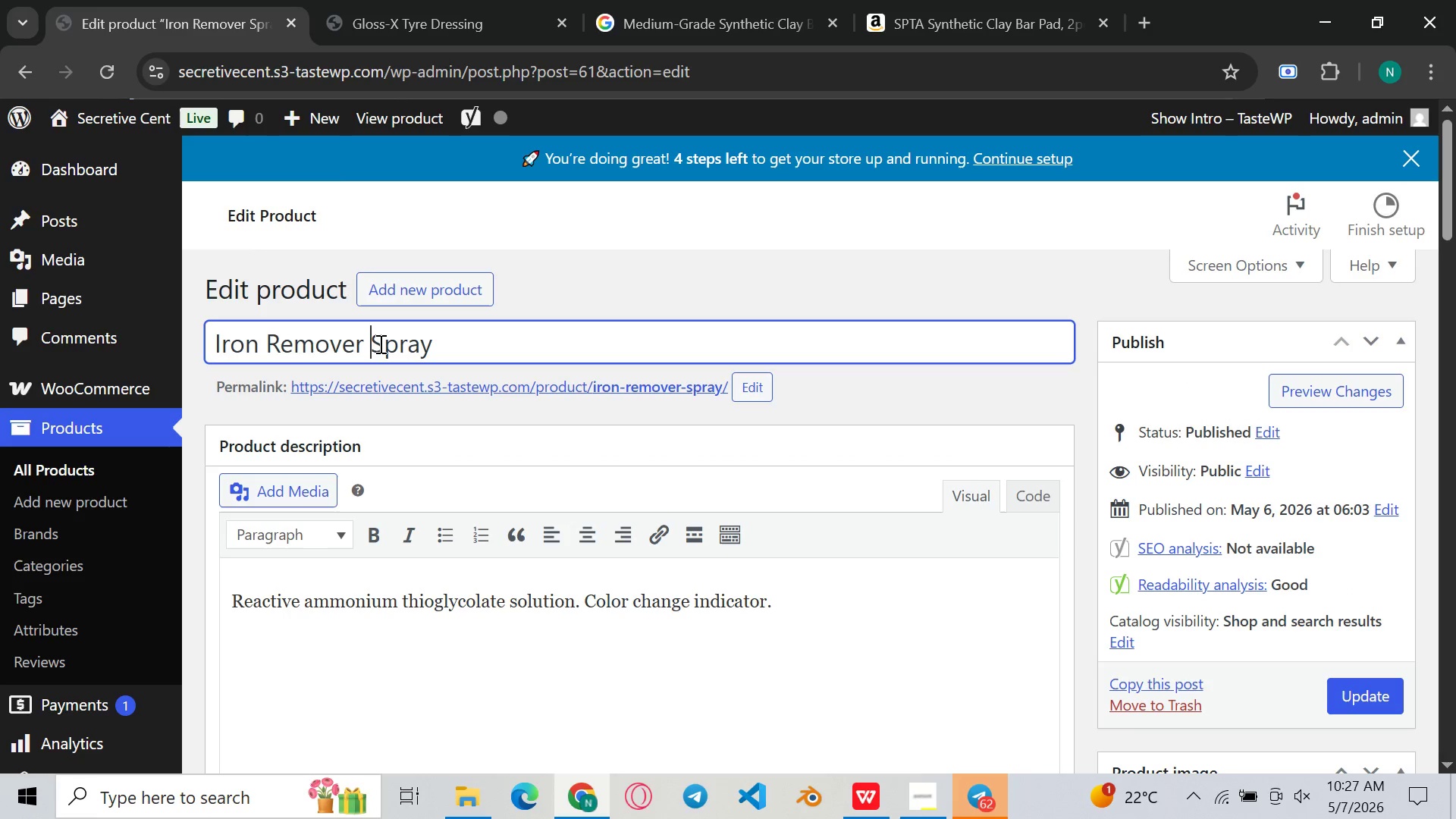 
key(ArrowLeft)
 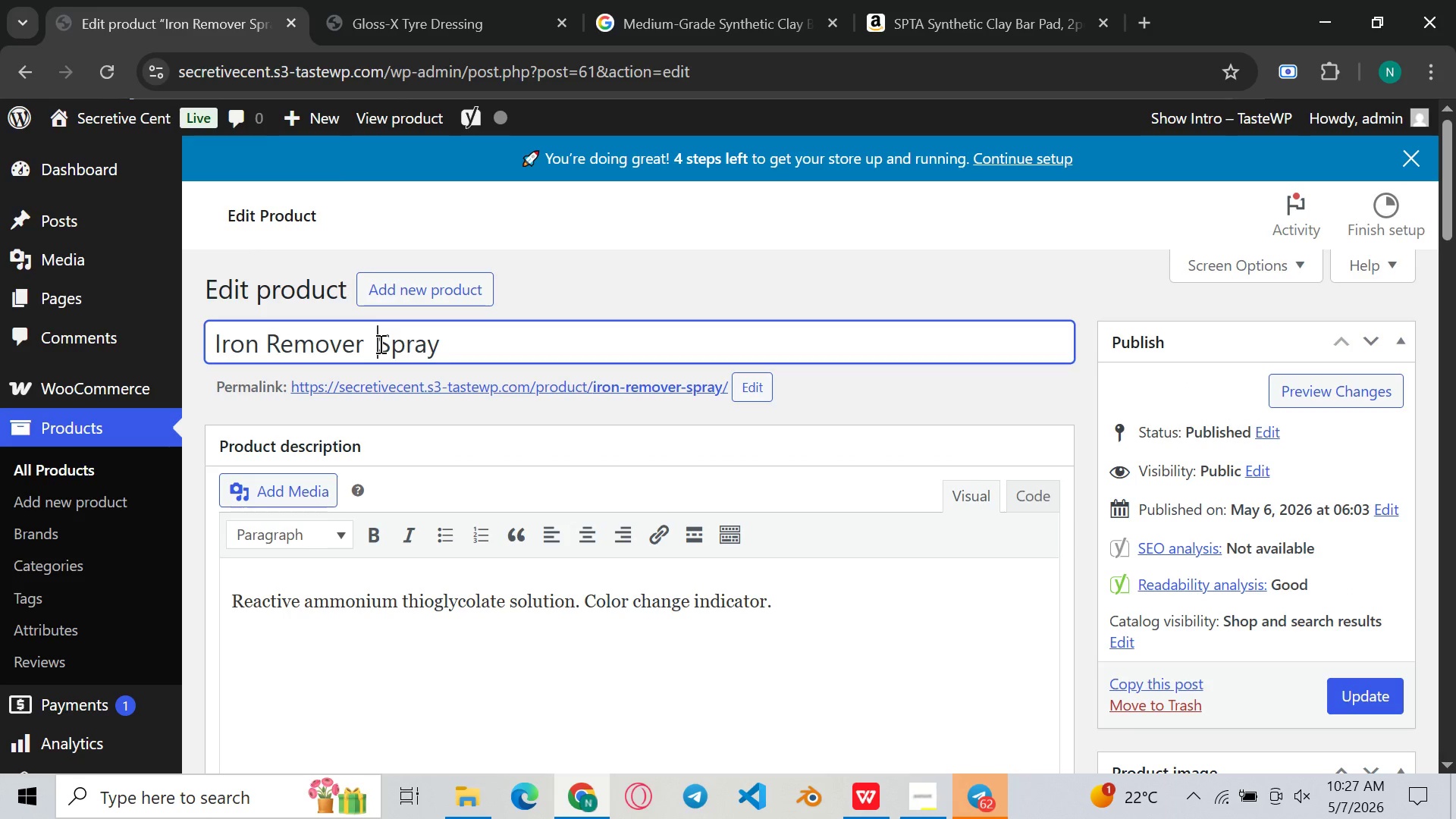 
type( Remover & Fallout Dissolver - )
 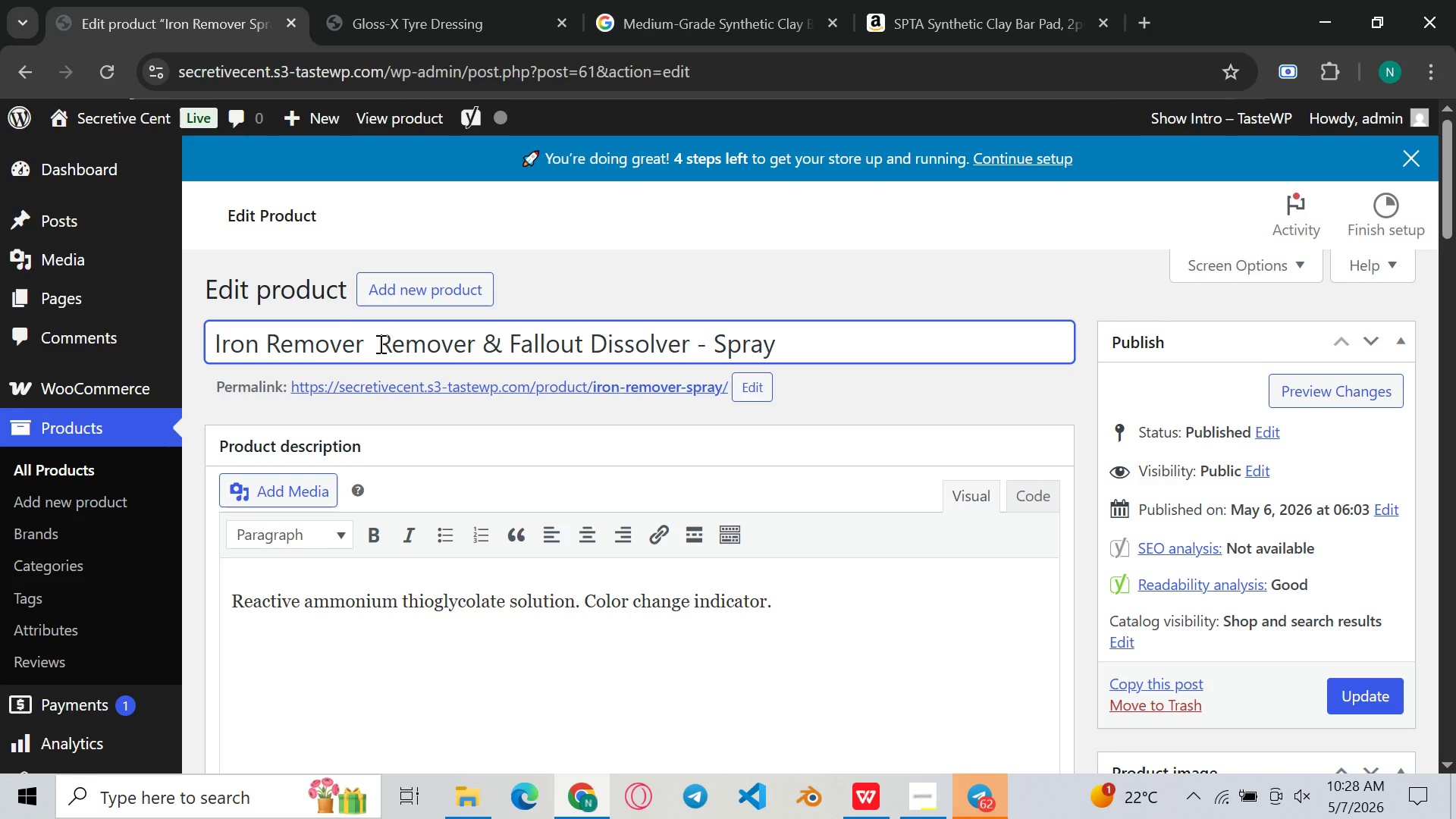 
left_click([811, 345])
 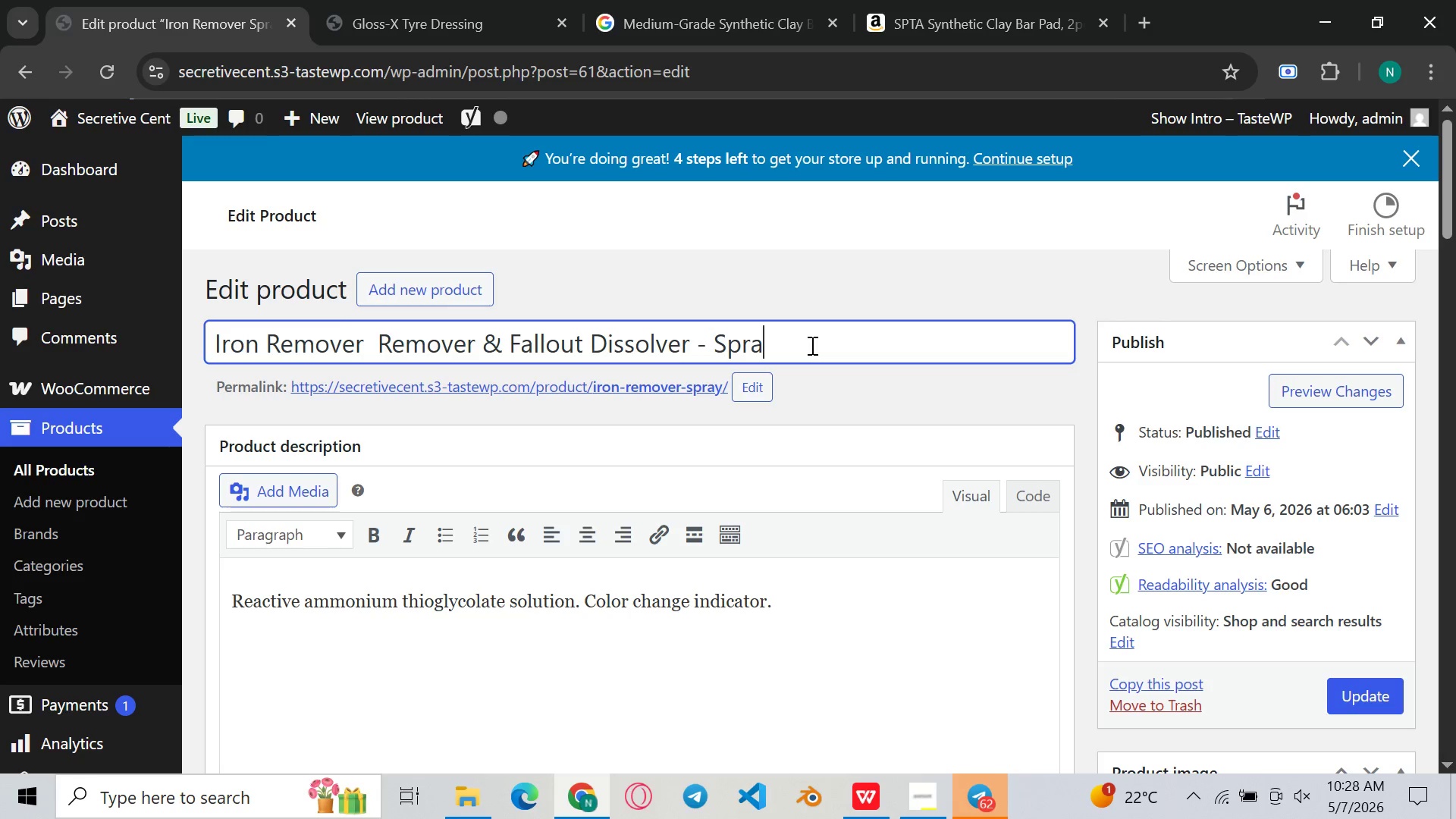 
key(Backspace)
key(Backspace)
key(Backspace)
key(Backspace)
key(Backspace)
type(Color-change Formulca)
key(Backspace)
key(Backspace)
key(Backspace)
type(a)
key(Backspace)
type(la For Wheels & Paint)
 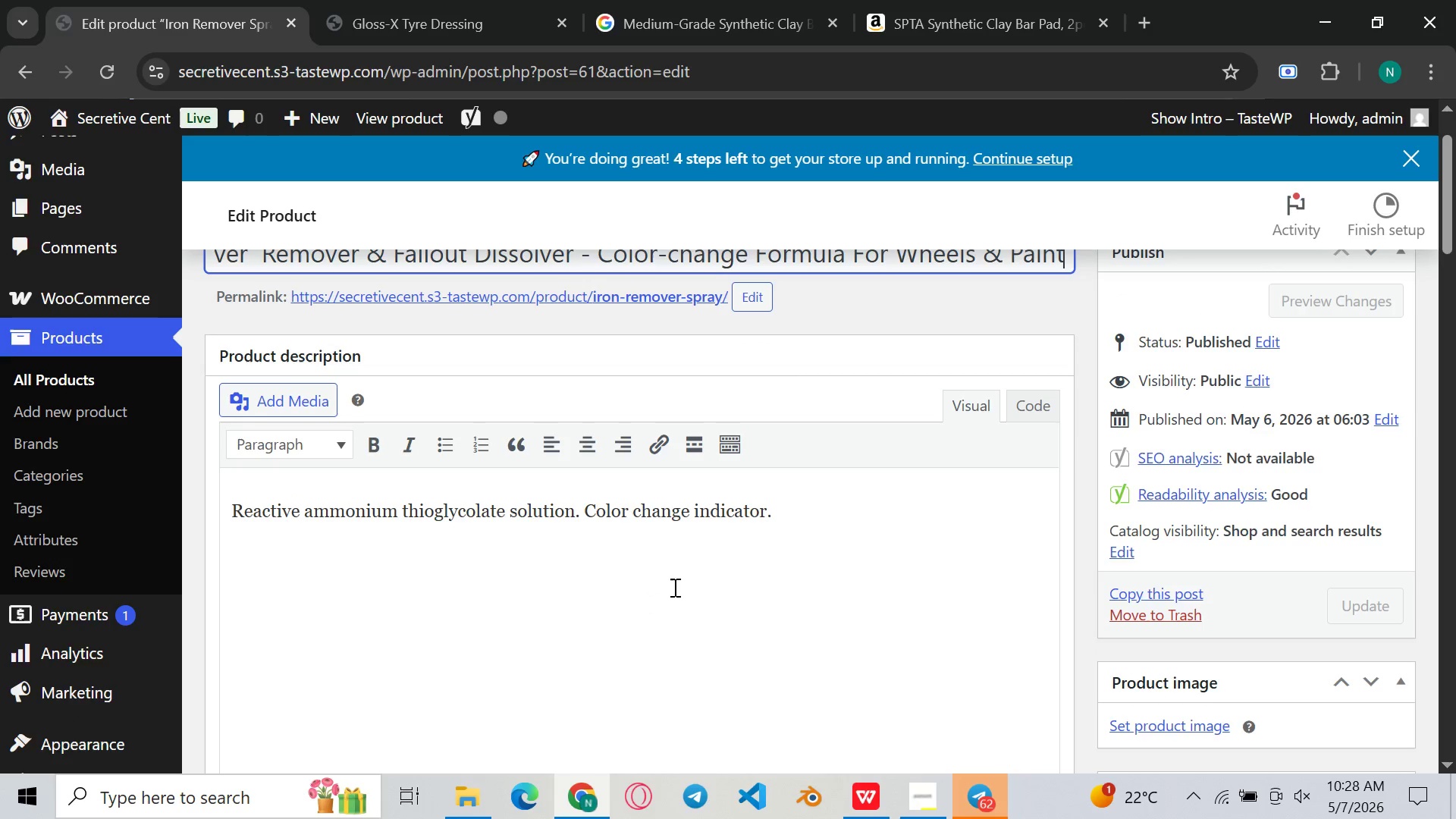 
left_click([757, 526])
 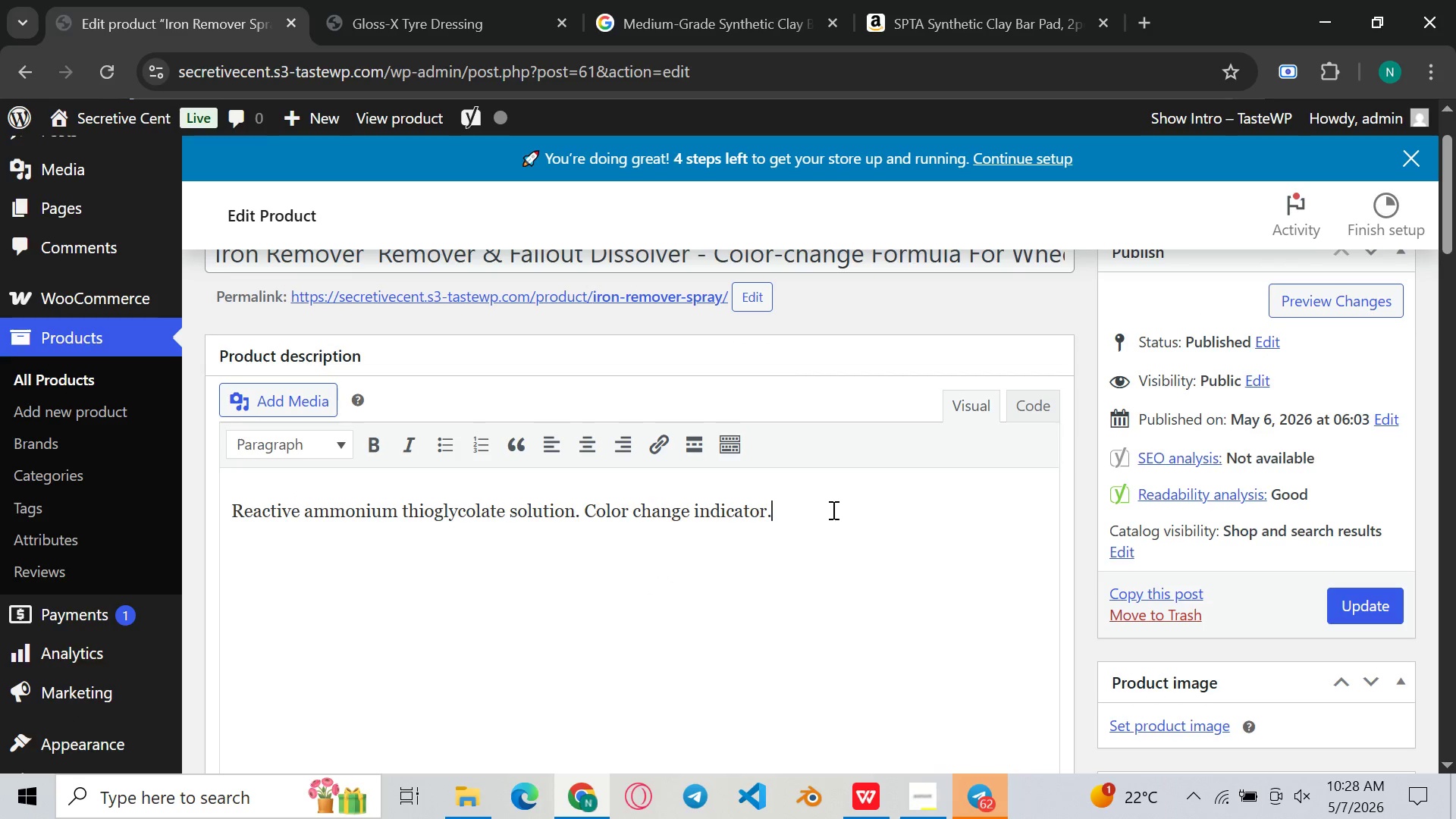 
left_click_drag(start_coordinate=[832, 510], to_coordinate=[0, 478])
 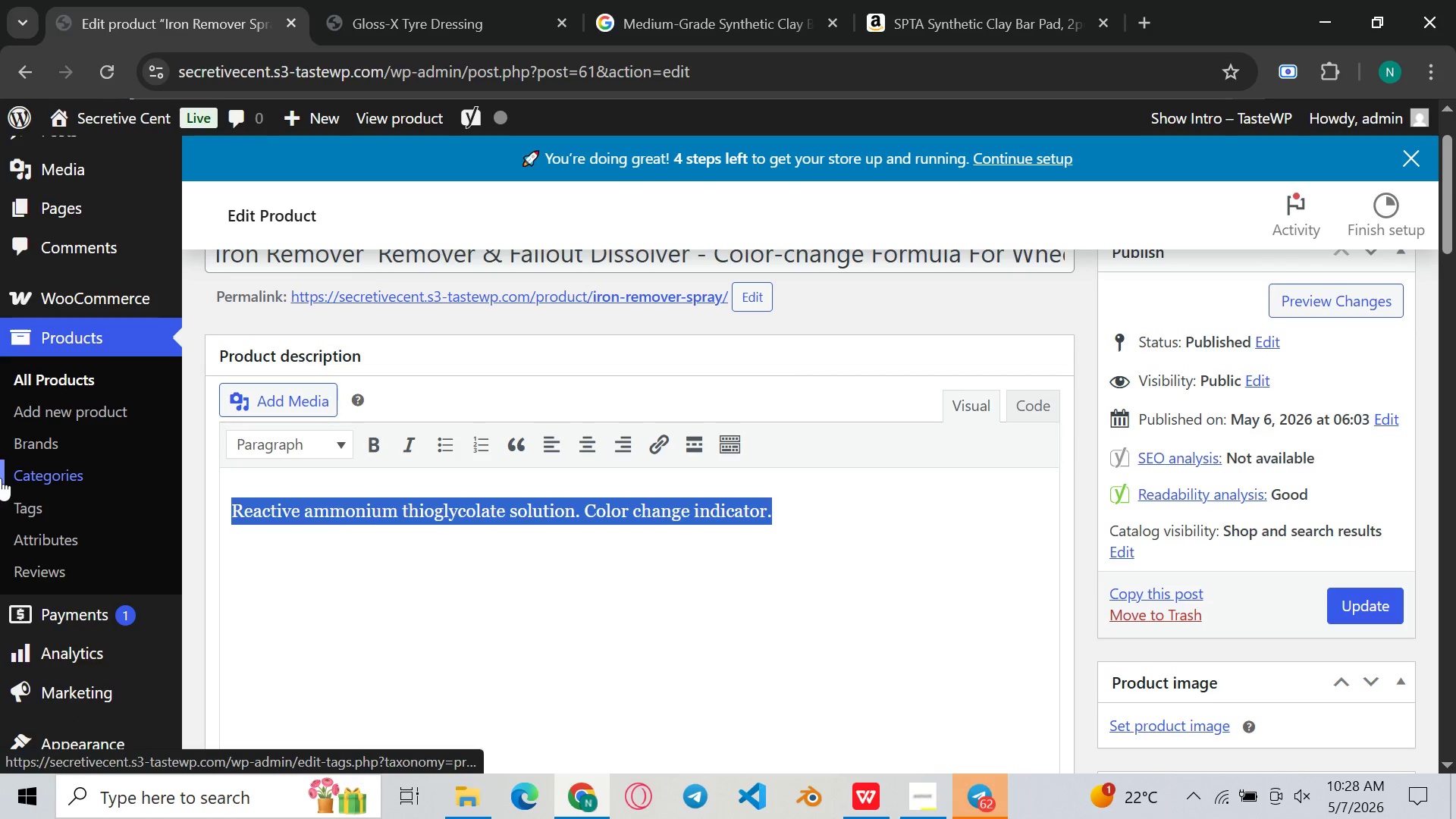 
key(Backspace)
 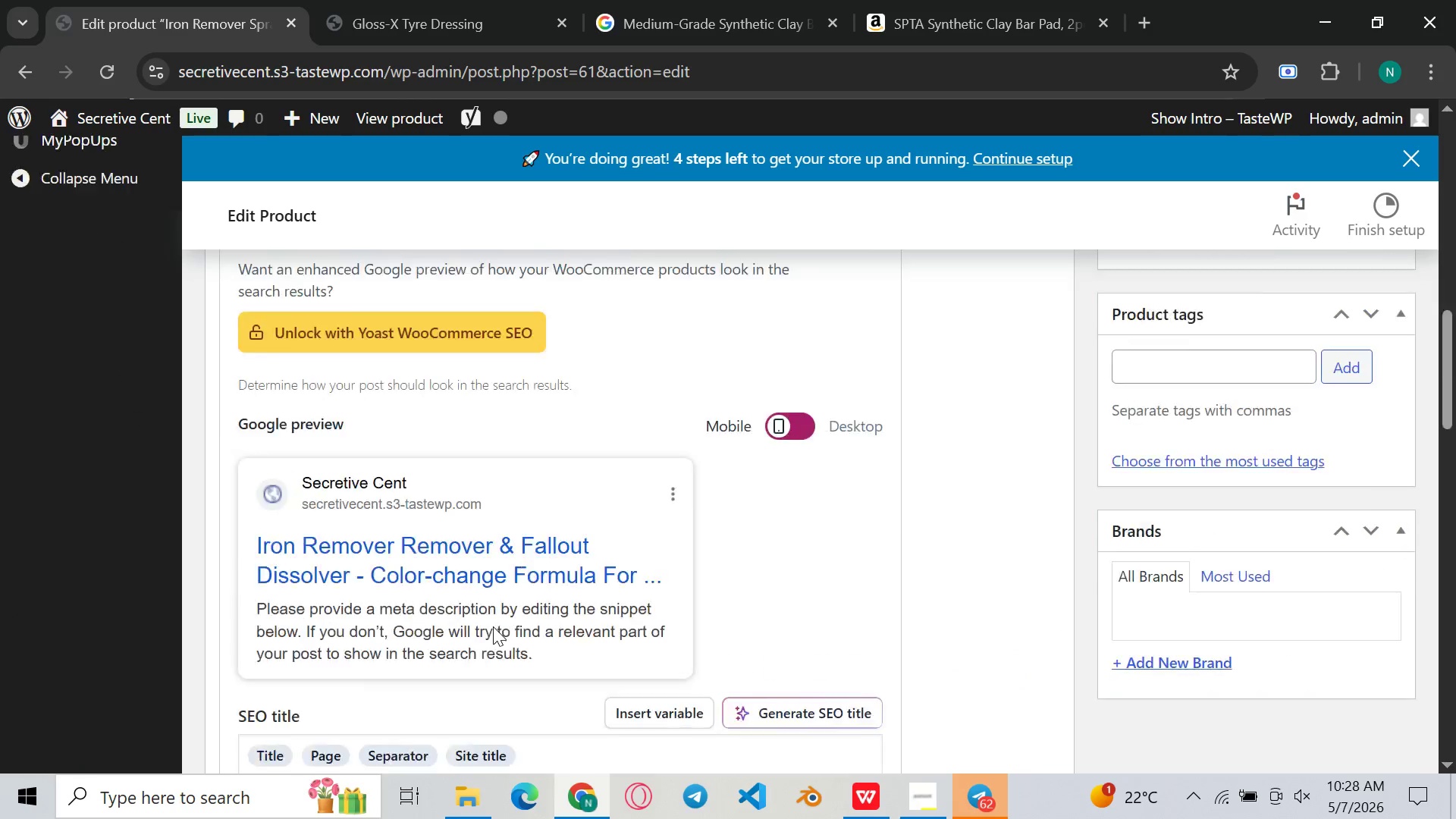 
wait(7.2)
 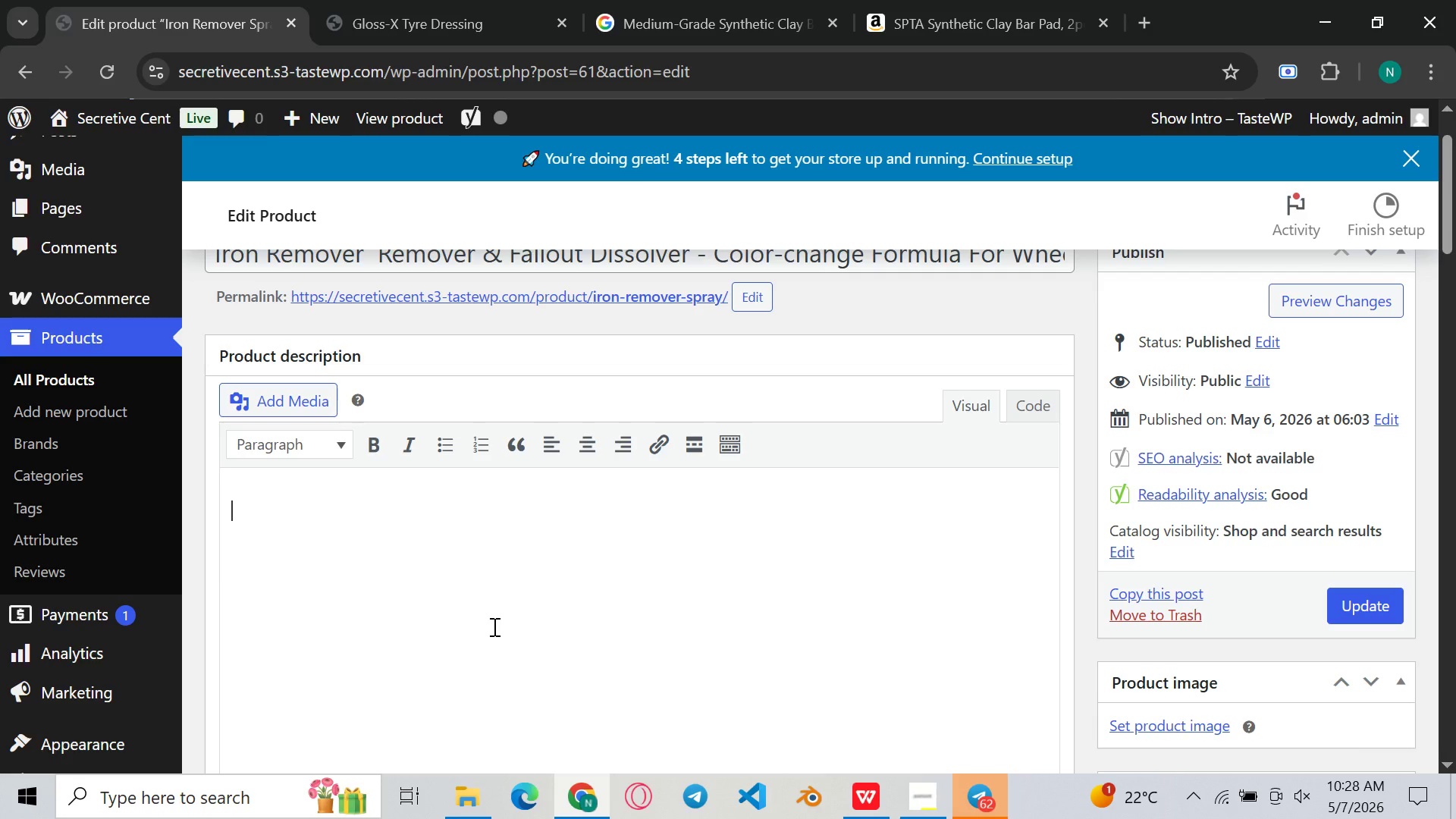 
left_click([544, 422])
 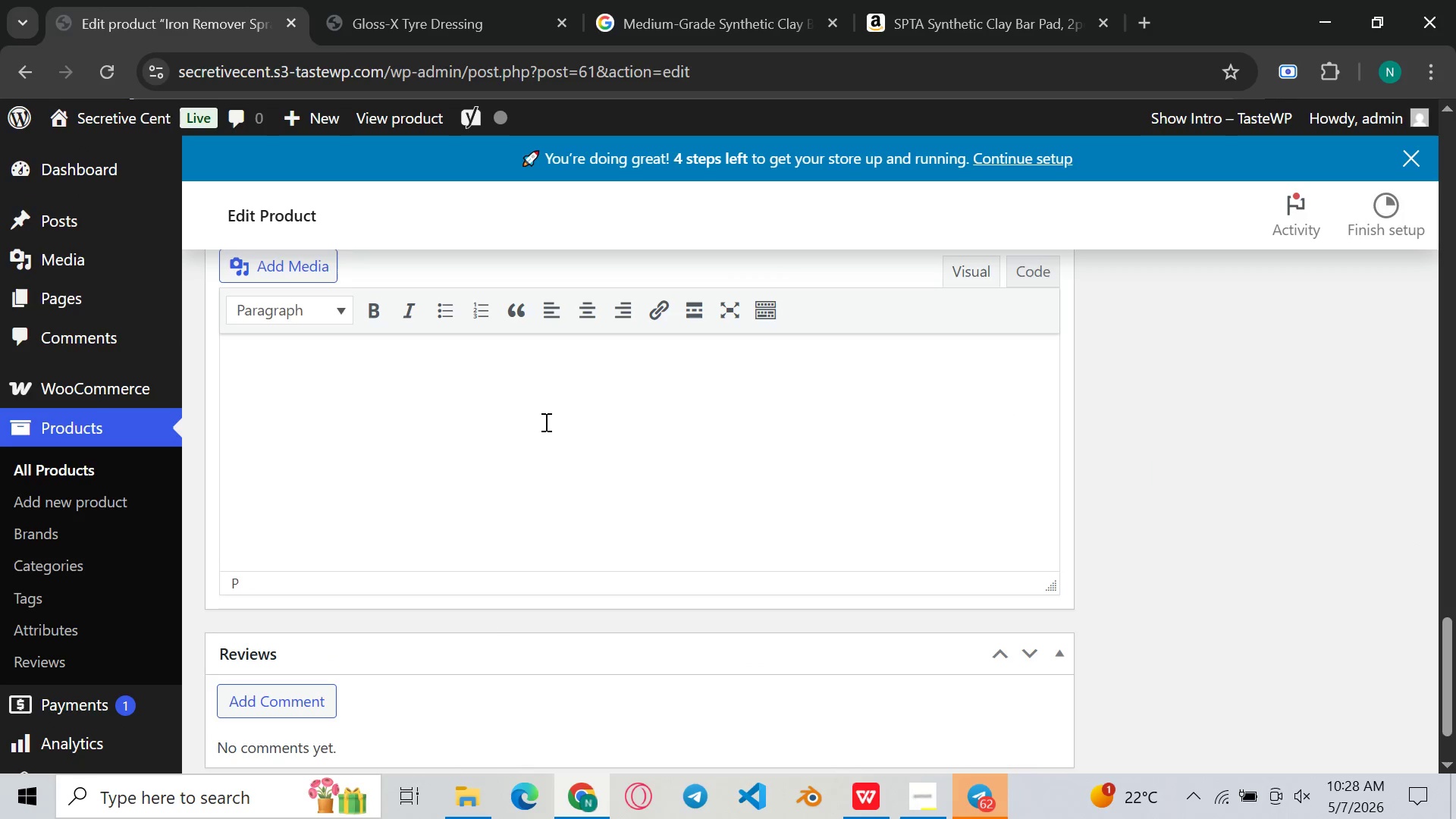 
type(A reactive )
 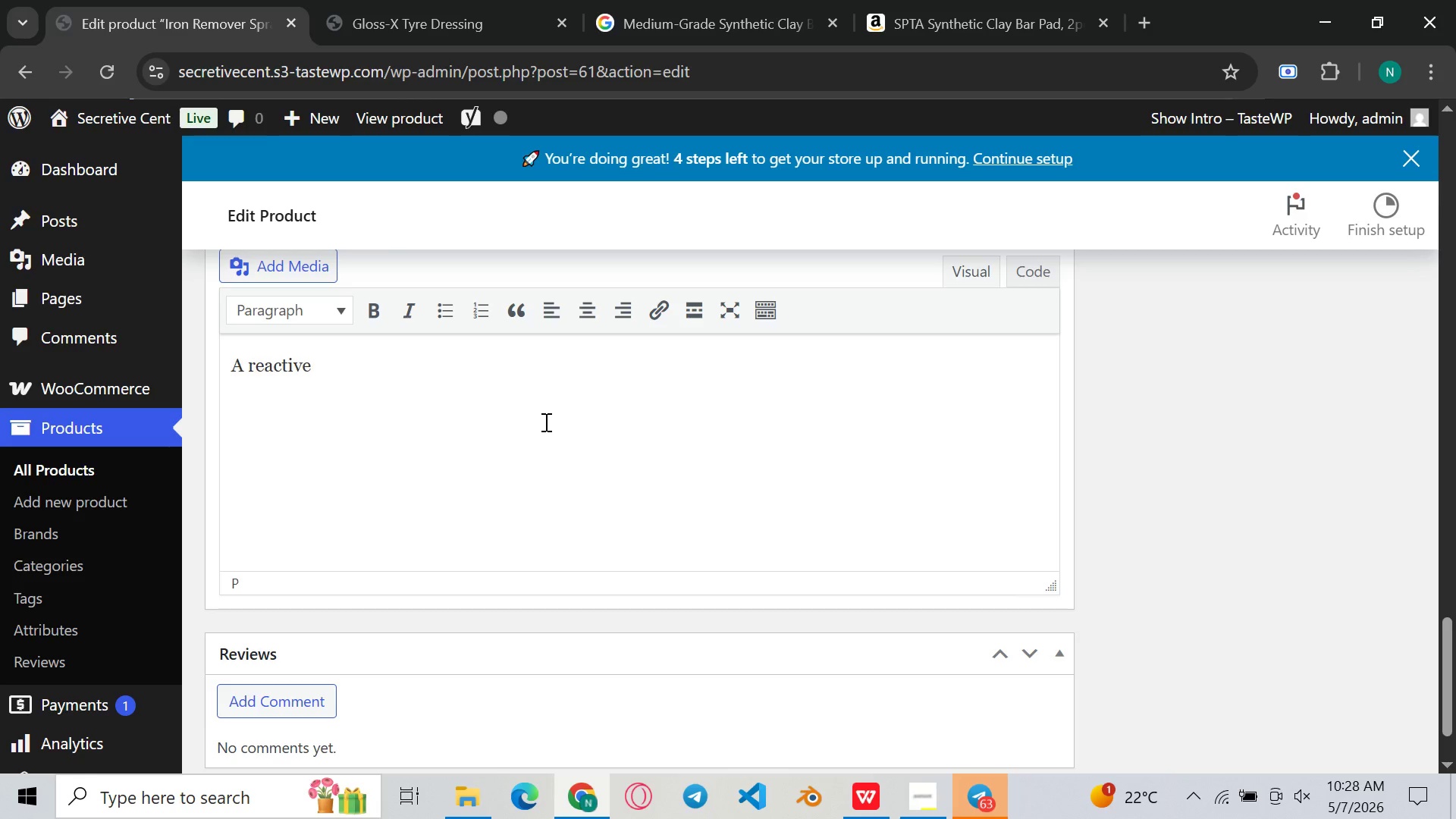 
type(ammonium thiogly)
 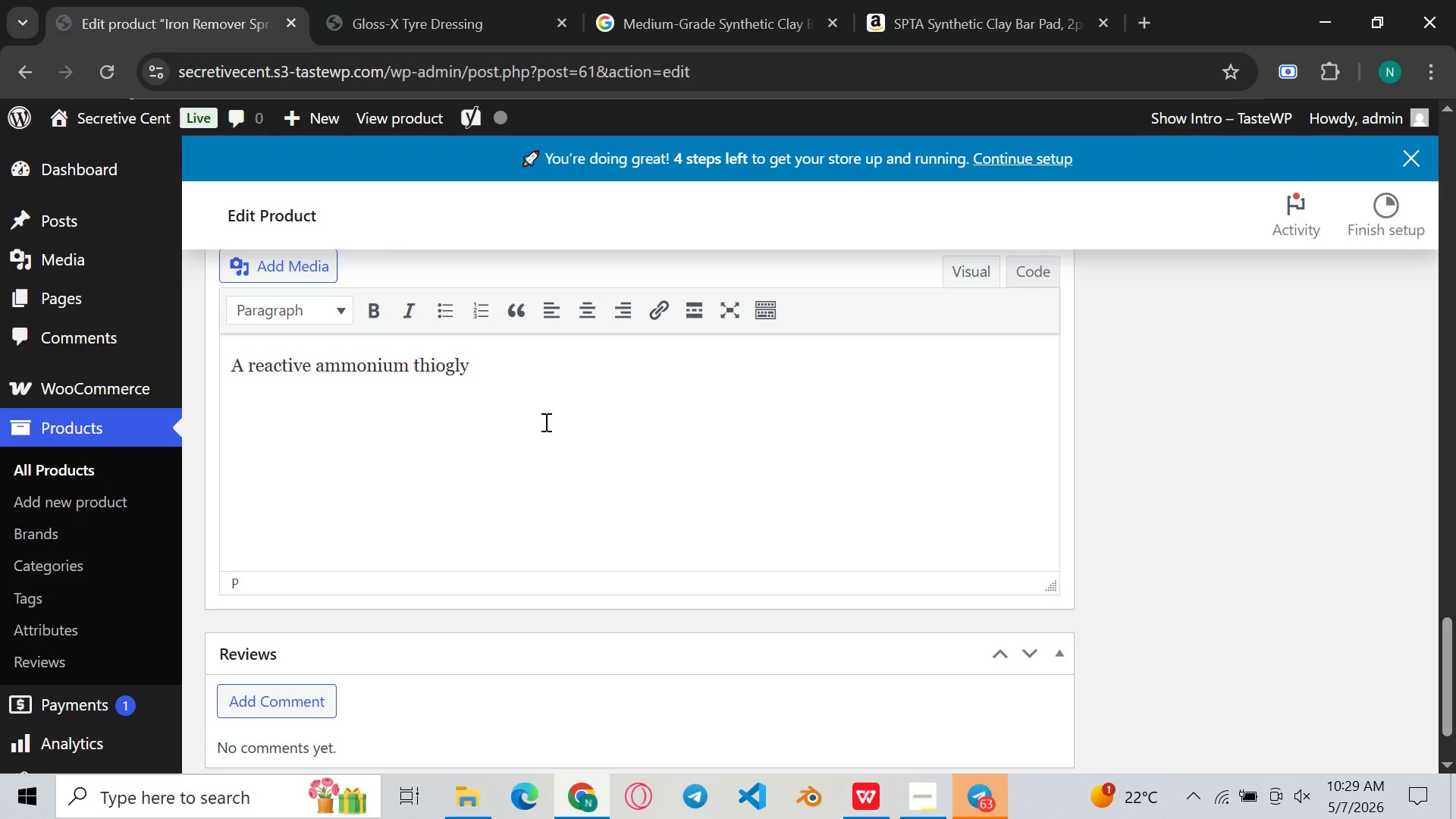 
type(co)
 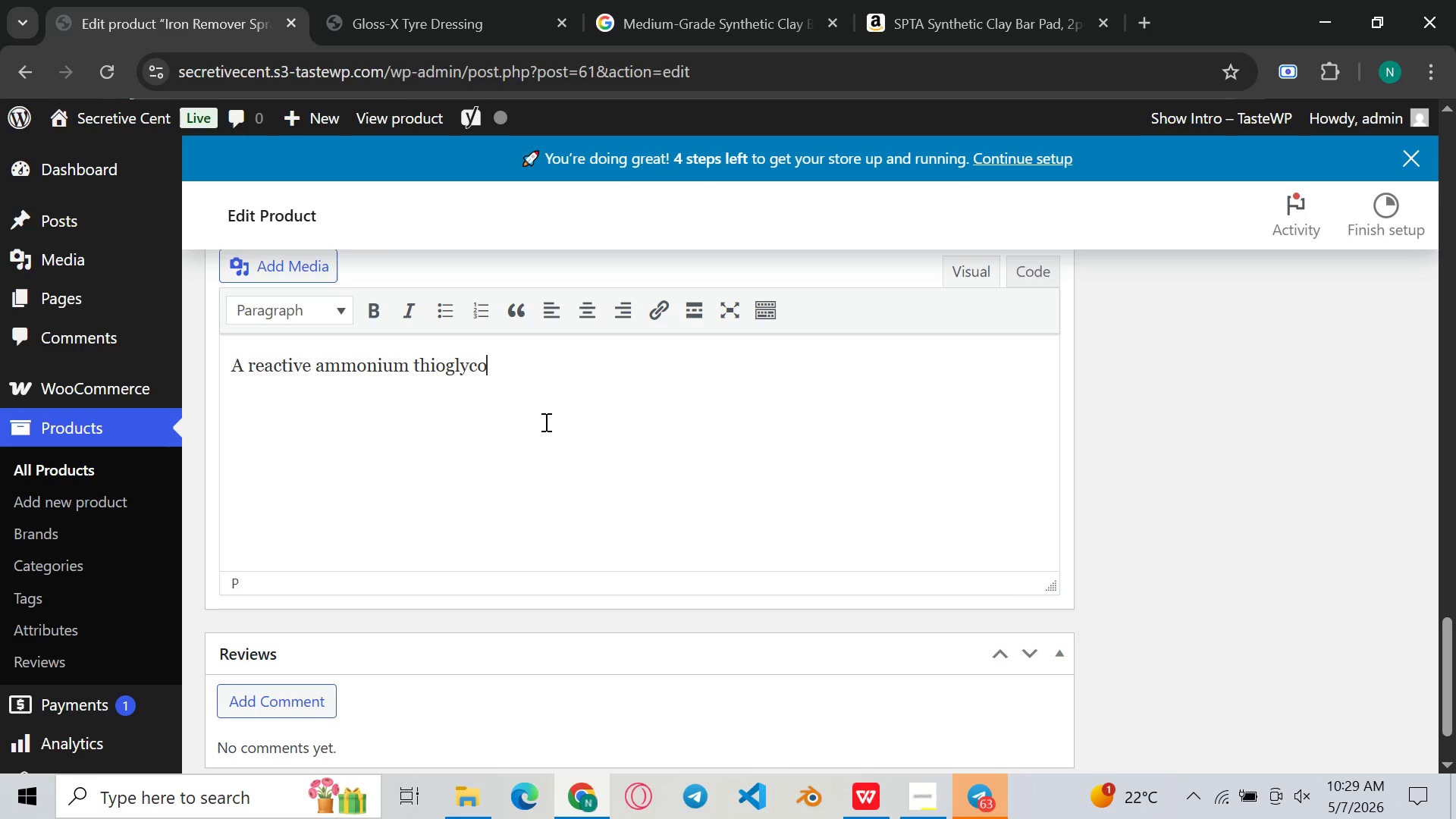 
type(late )
key(Backspace)
type(-based iron )
 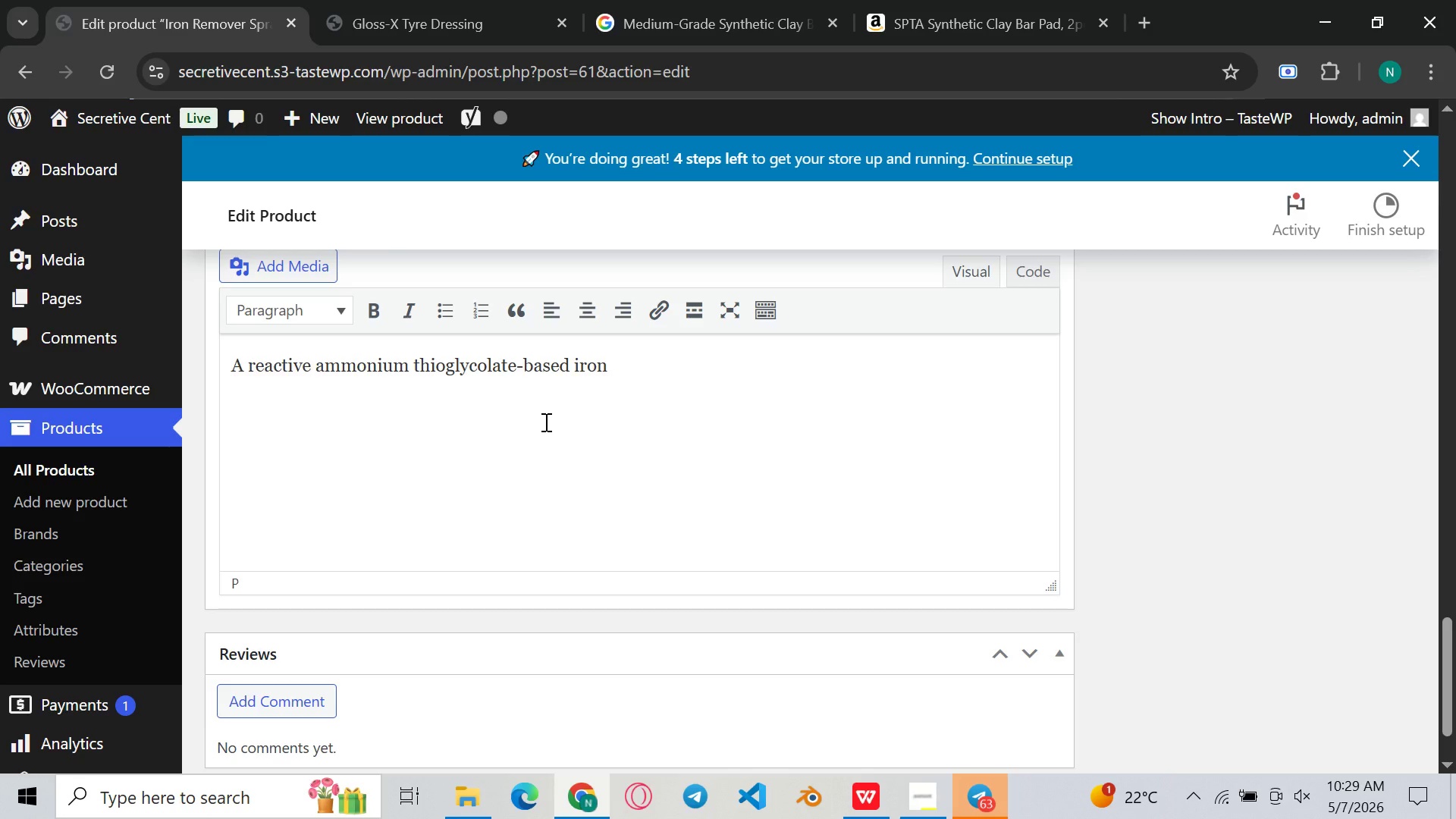 
type(remover that chemically )
 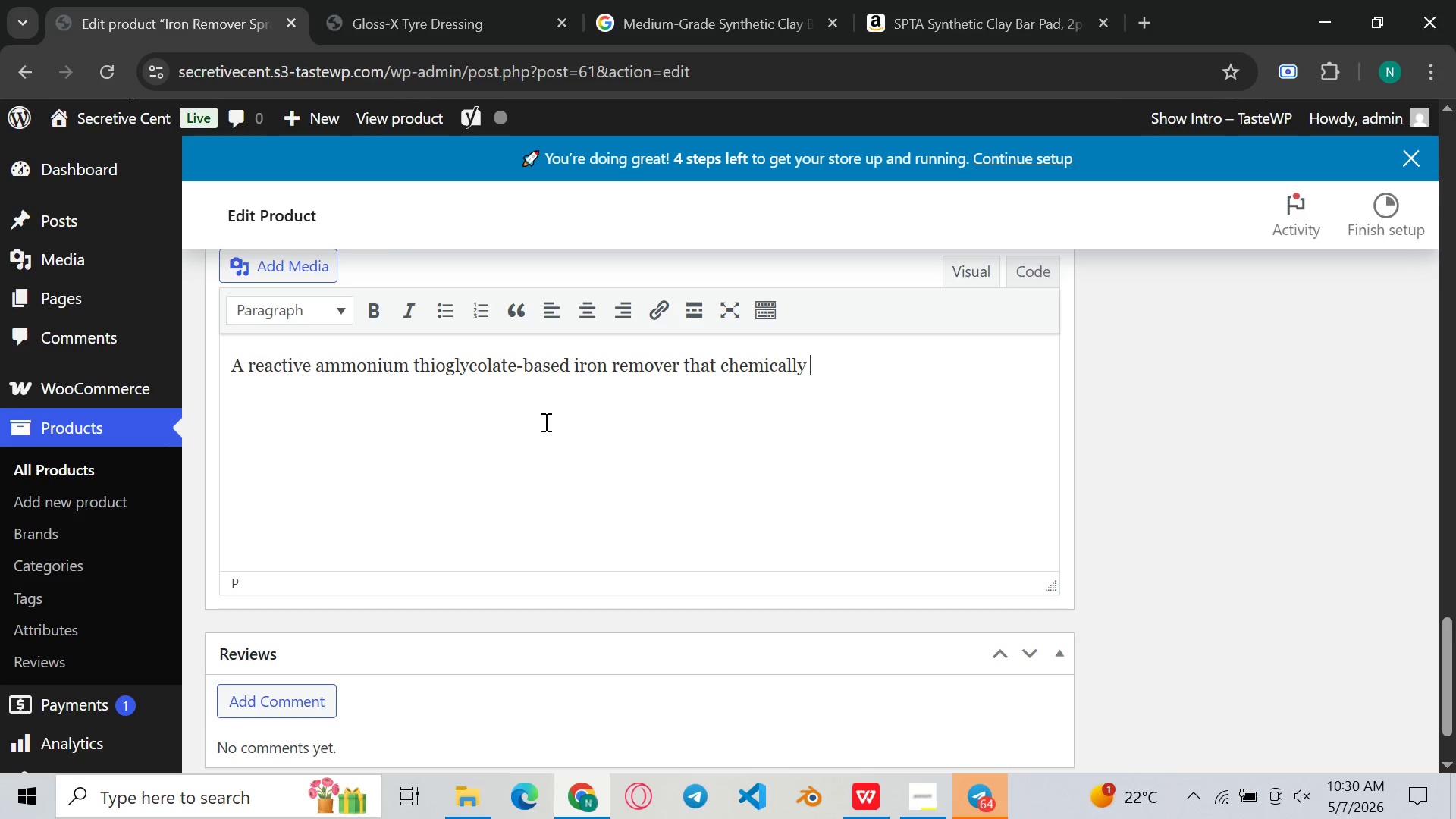 
wait(35.94)
 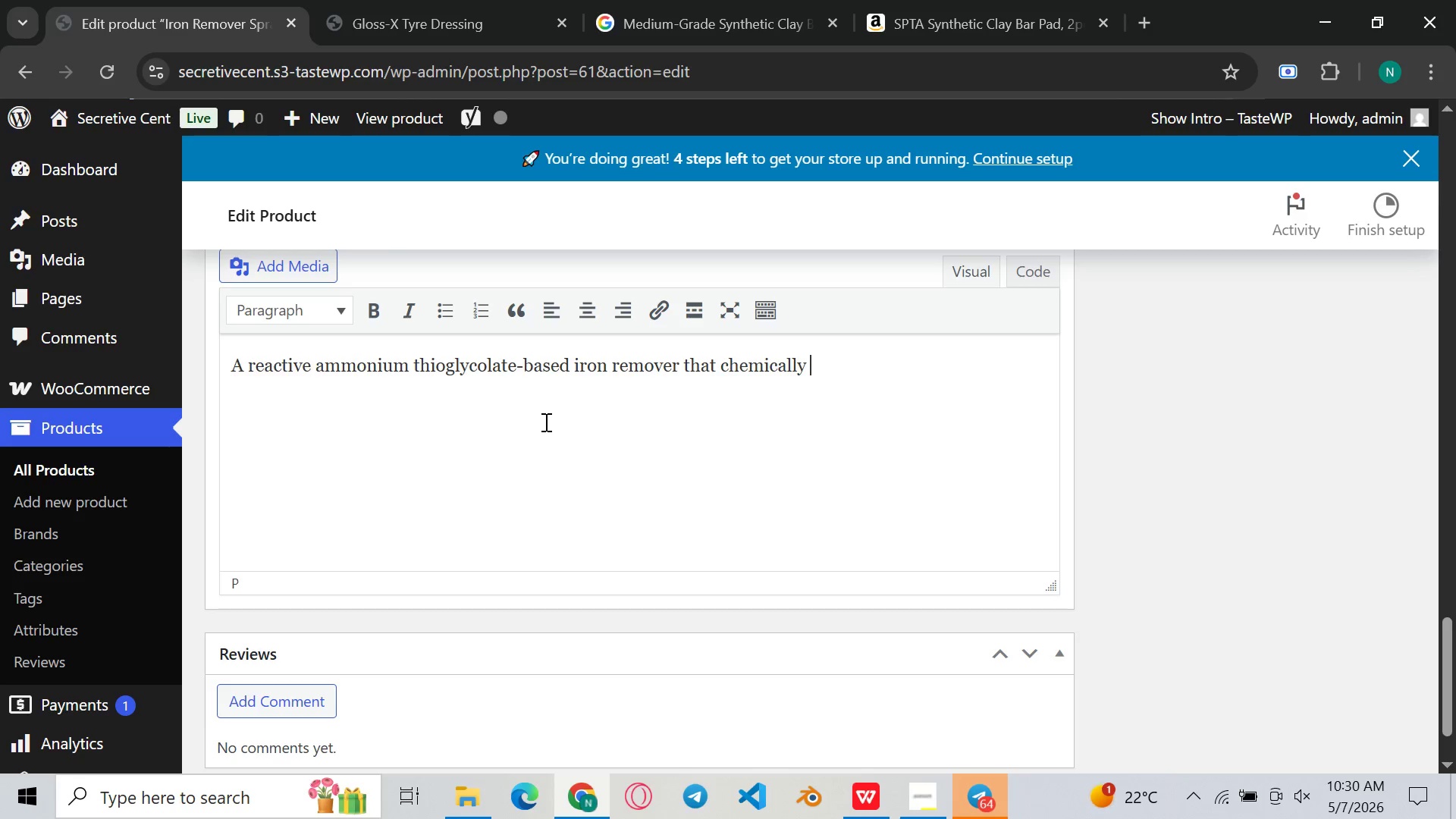 
type(dd)
key(Backspace)
type(issol)
 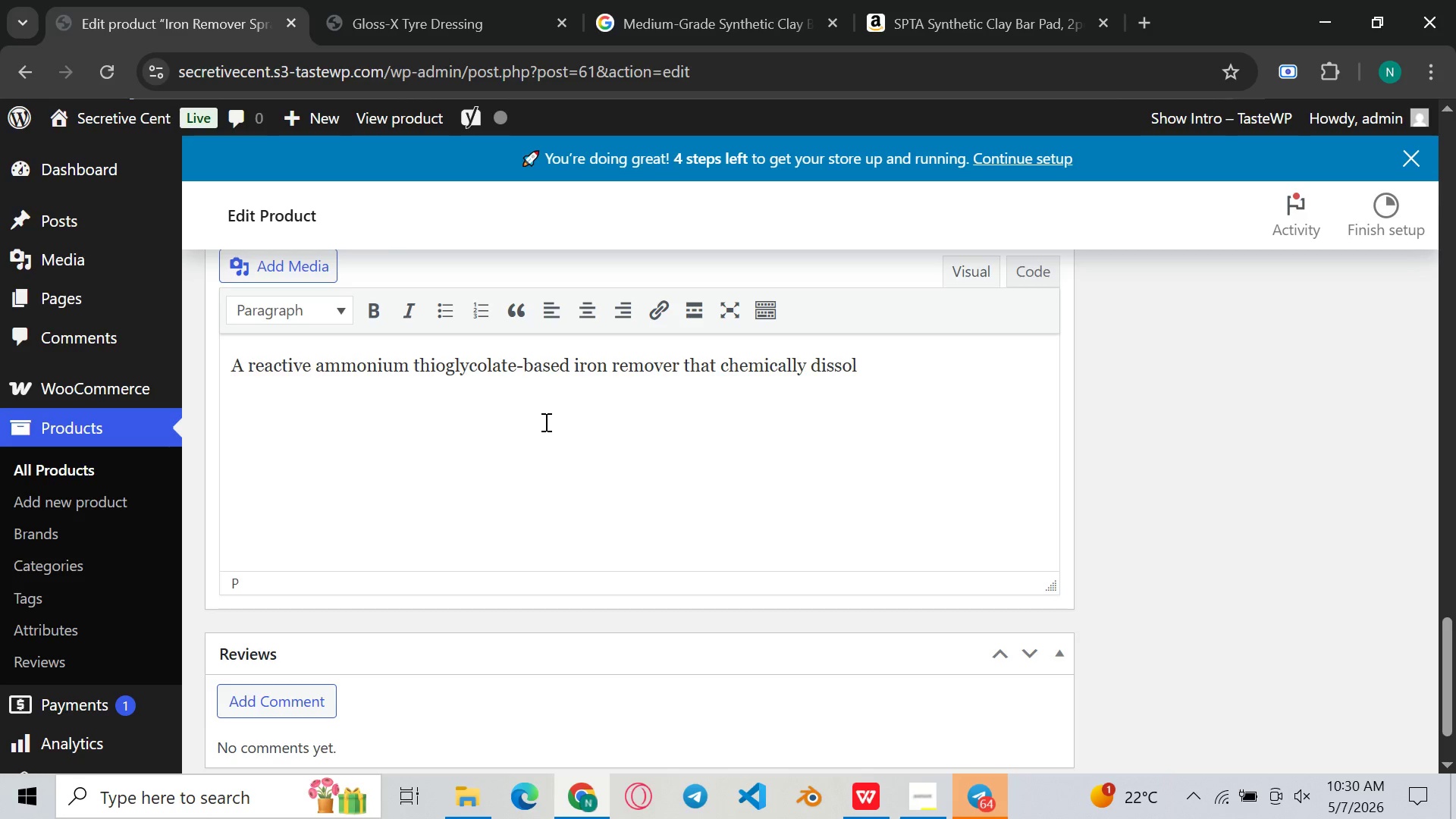 
type(ves)
 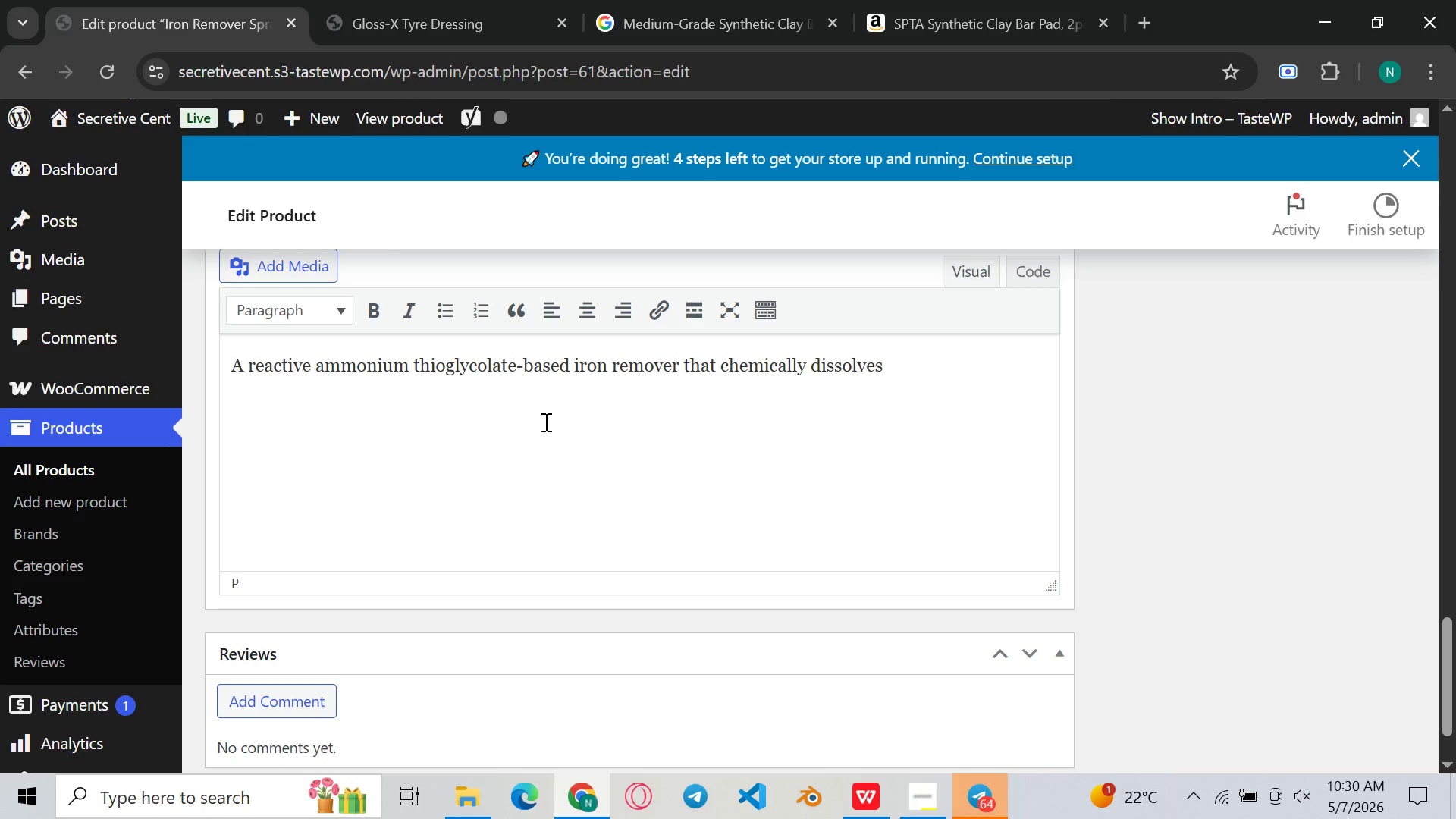 
wait(9.98)
 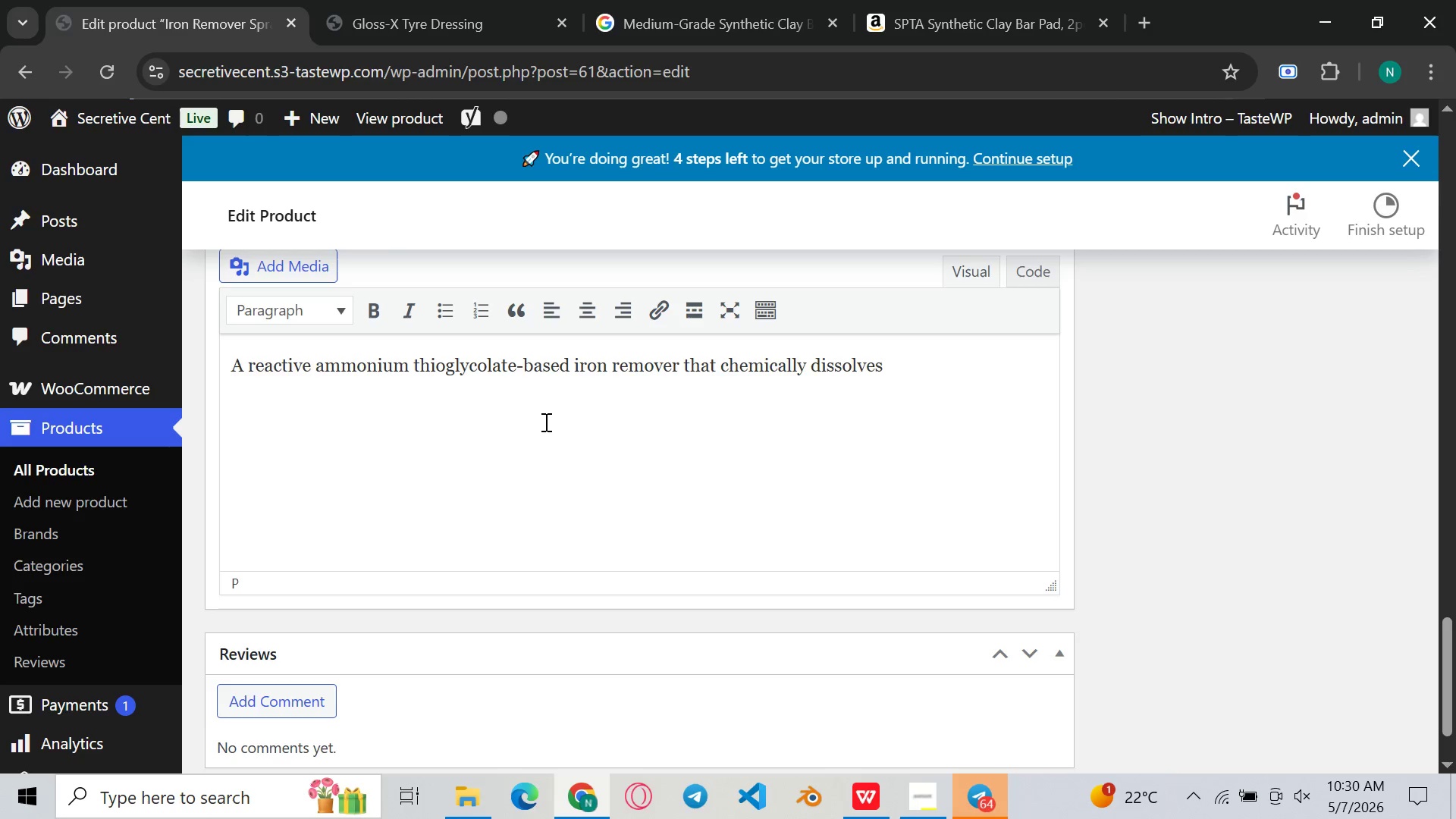 
key(Space)
 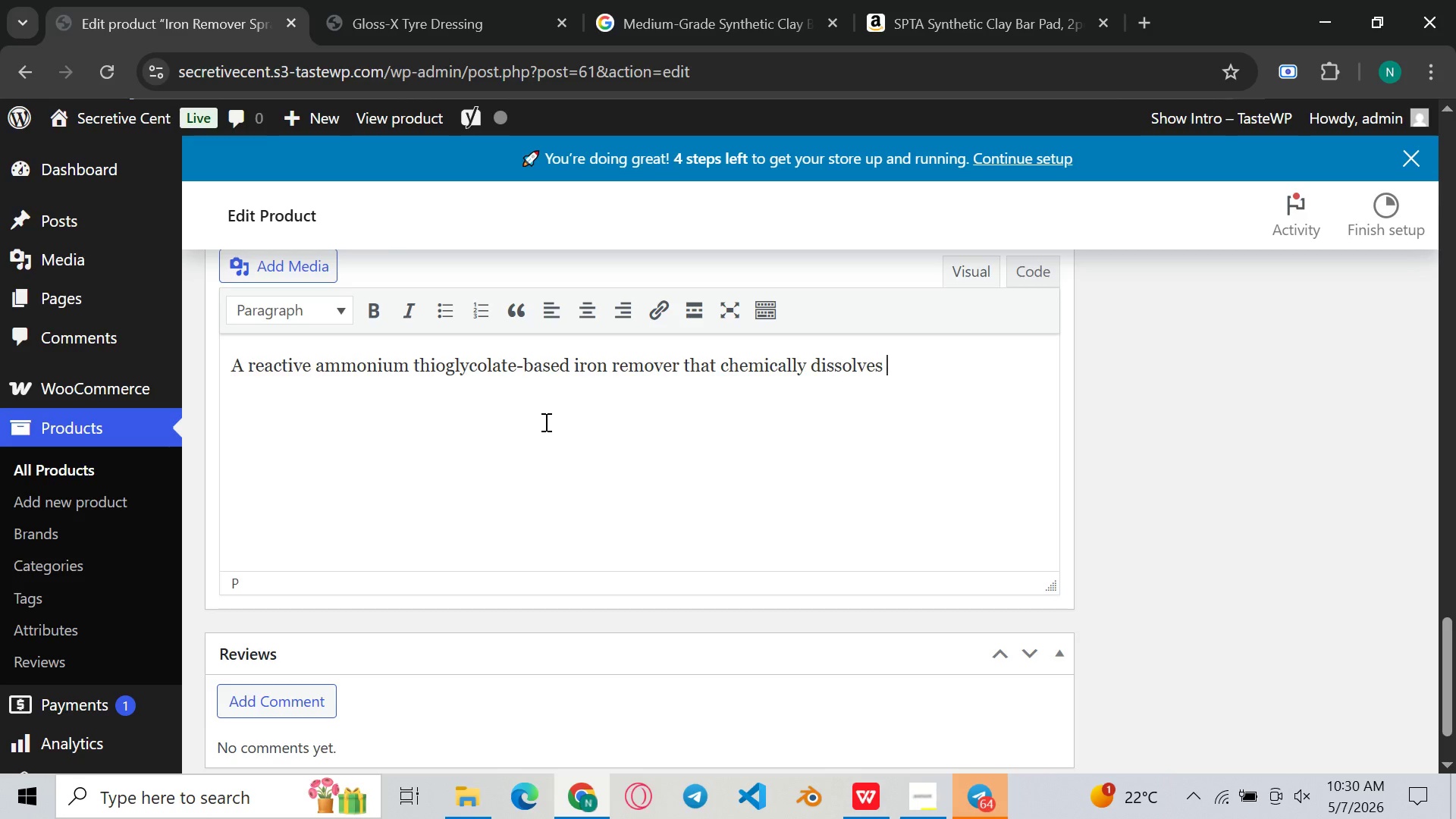 
wait(10.3)
 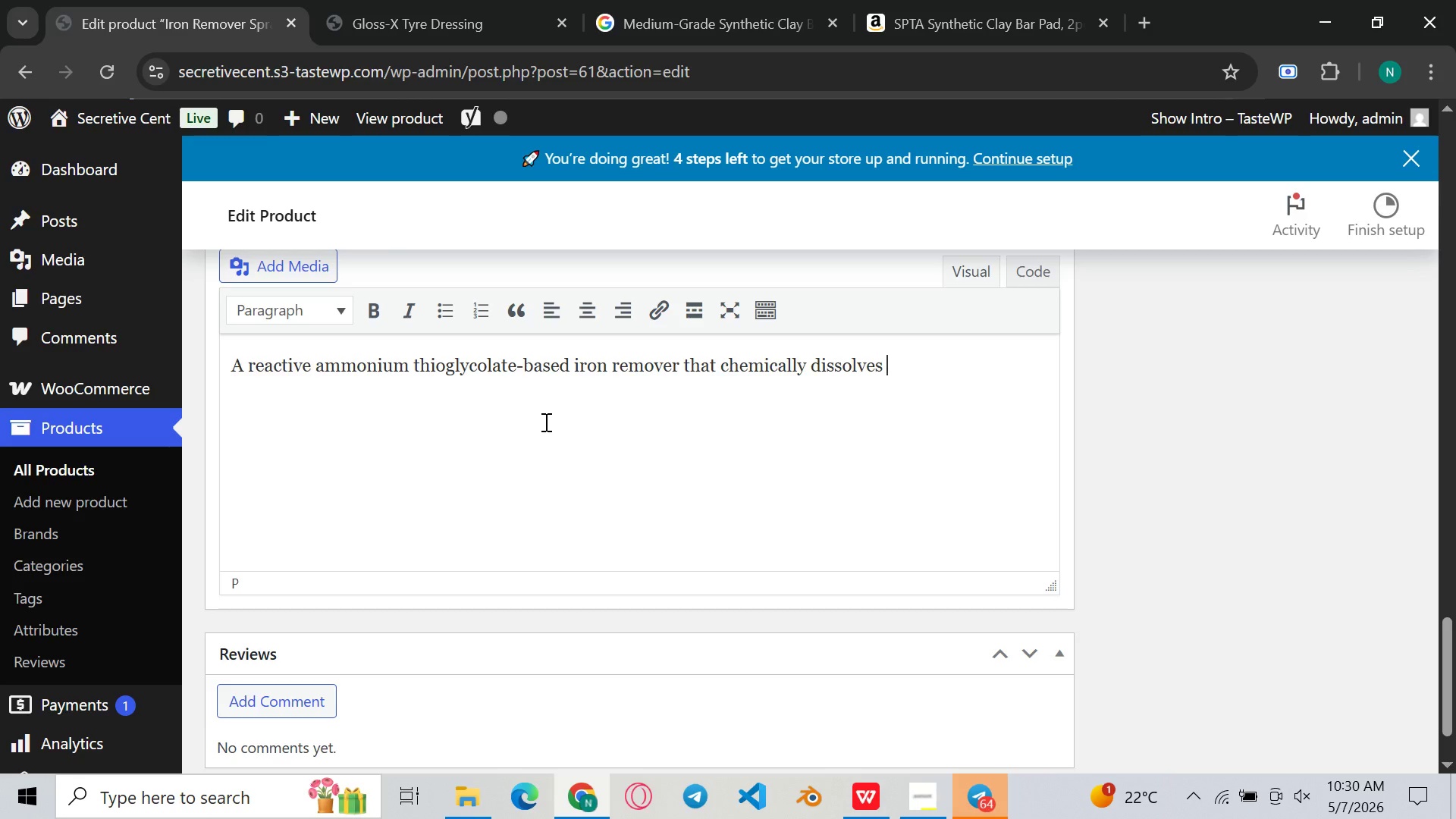 
type( embedded ferrp)
key(Backspace)
type(ous)
 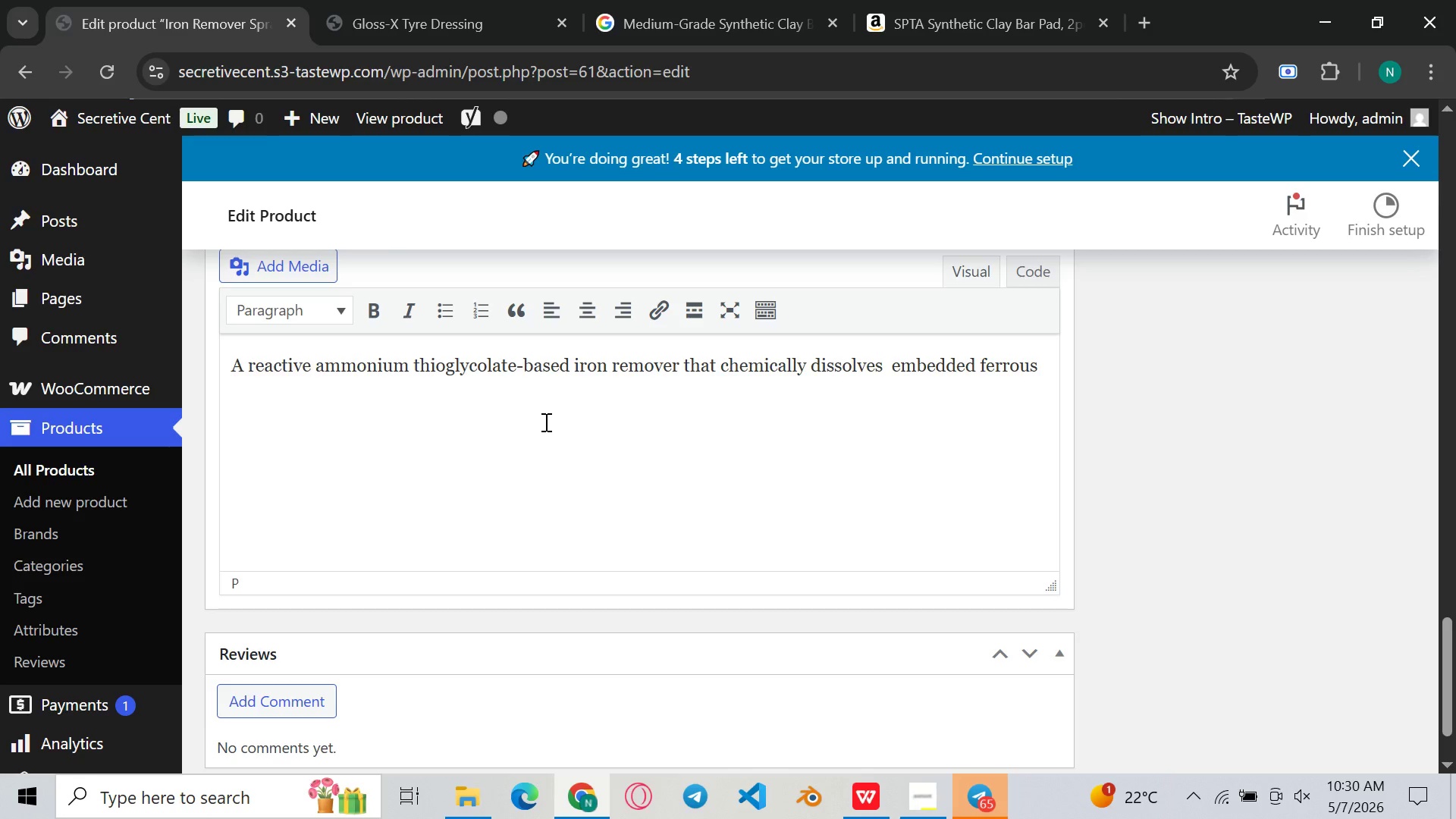 
key(Space)
 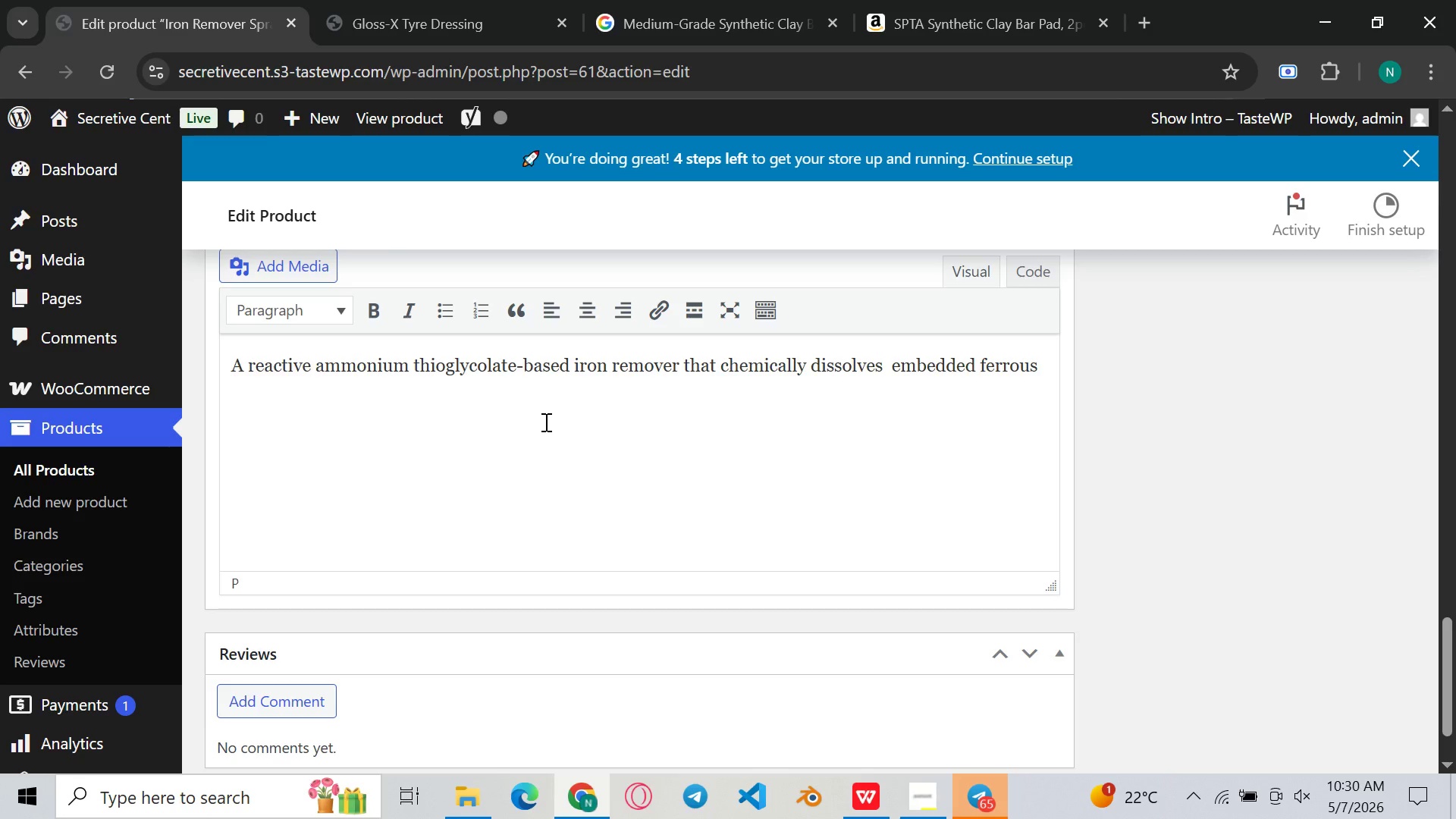 
wait(10.88)
 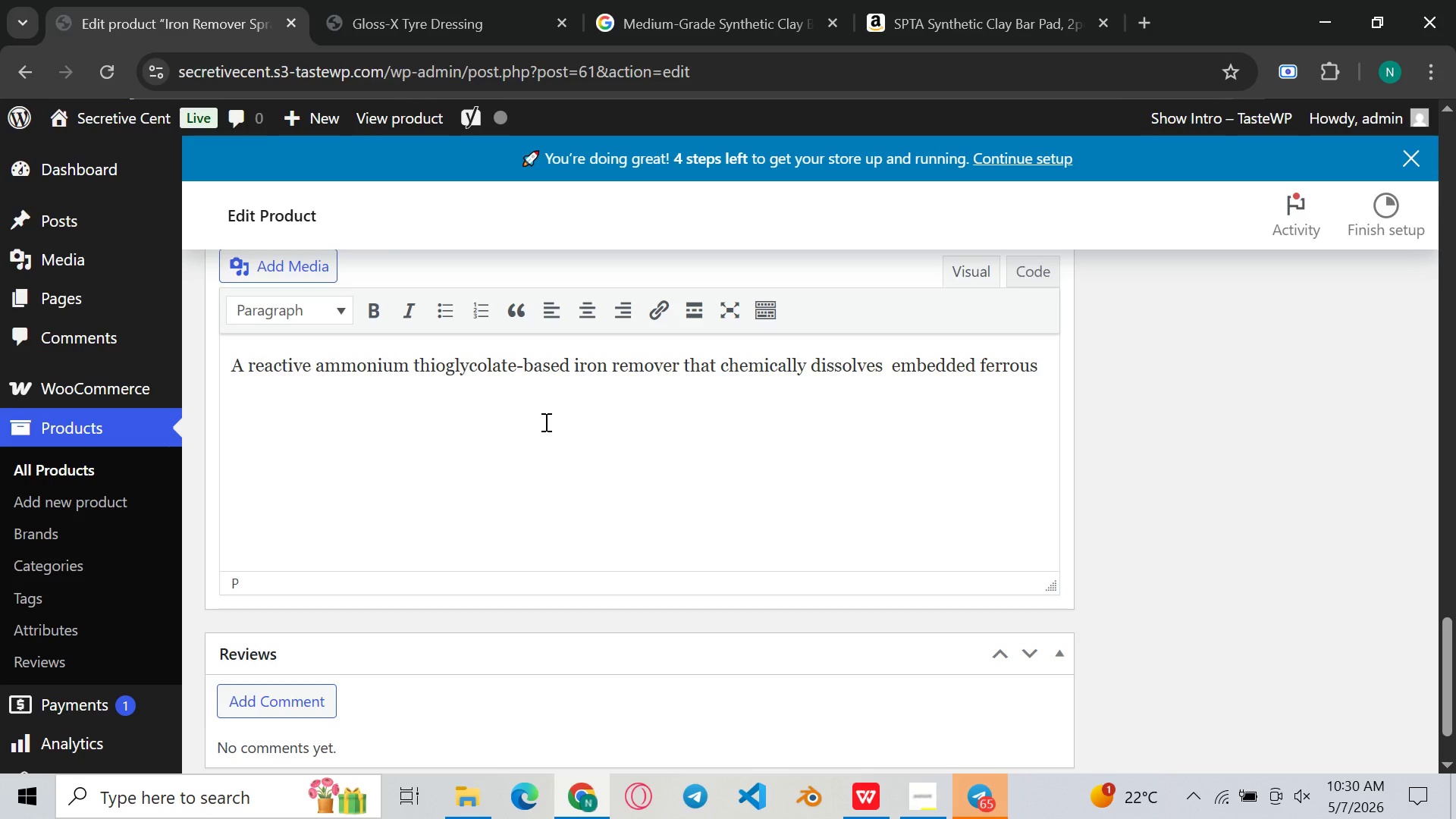 
type( brake dust particles from wheel finishes and painted )
 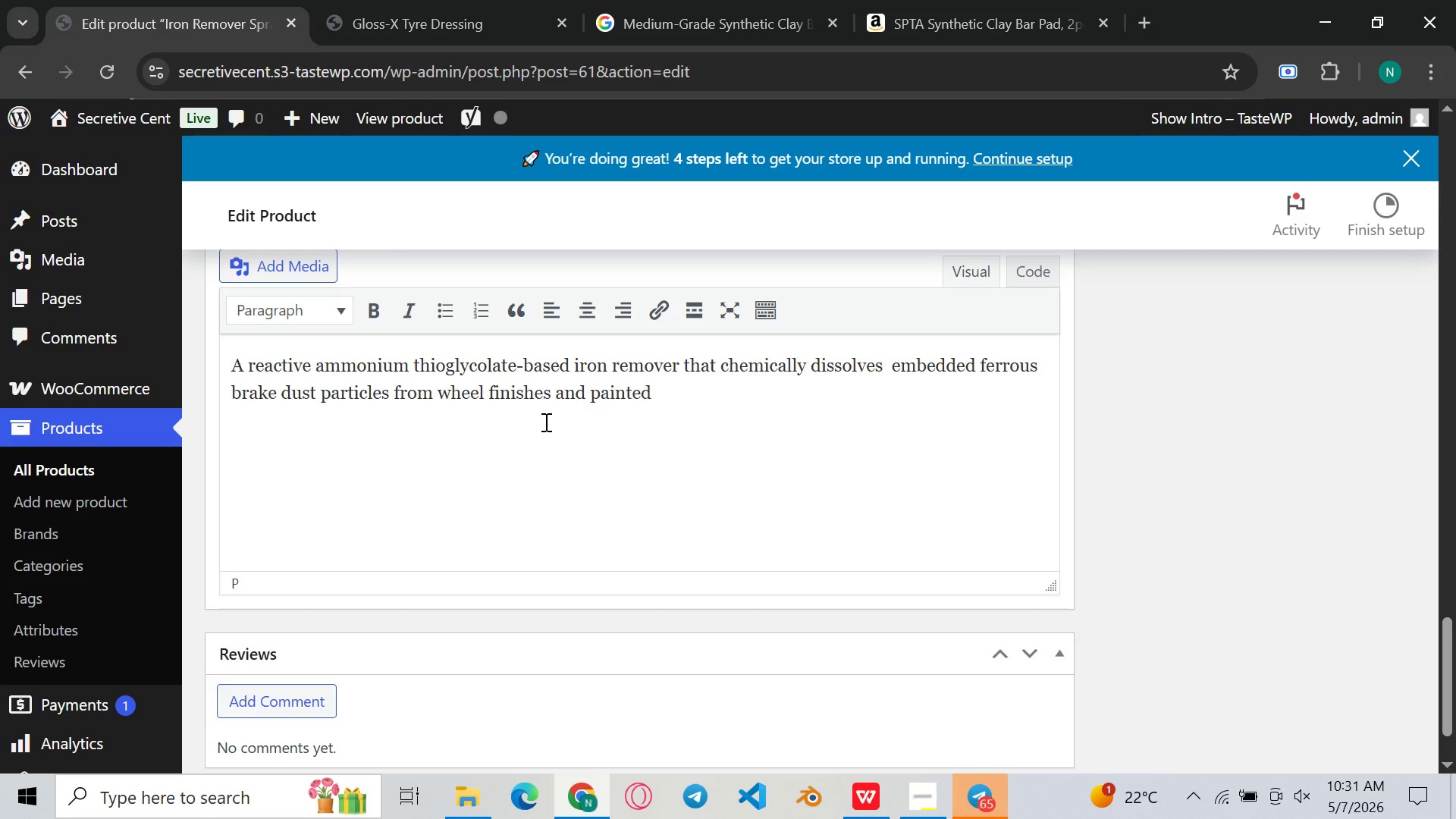 
wait(9.76)
 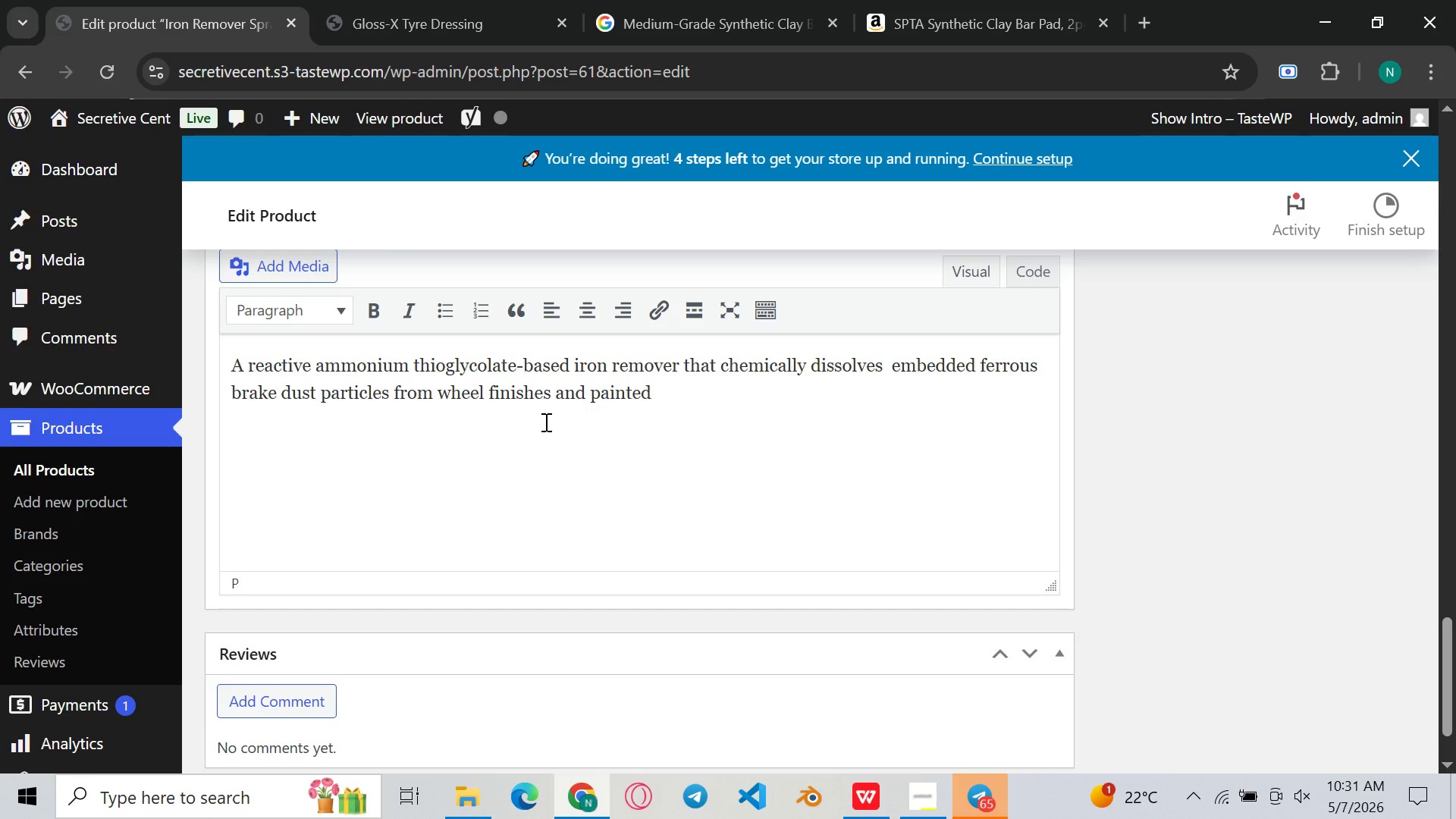 
type(surfaces )
 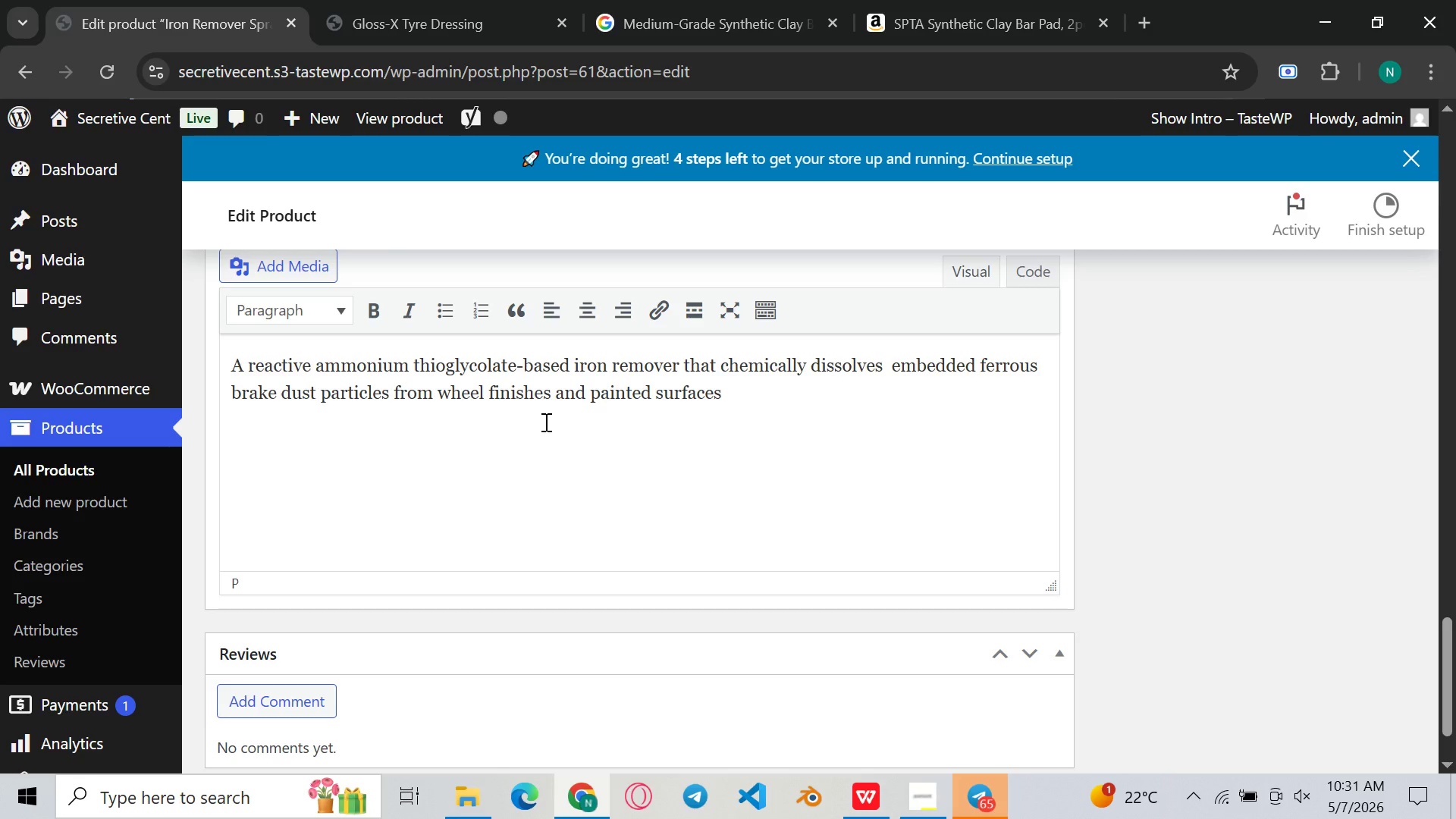 
wait(6.47)
 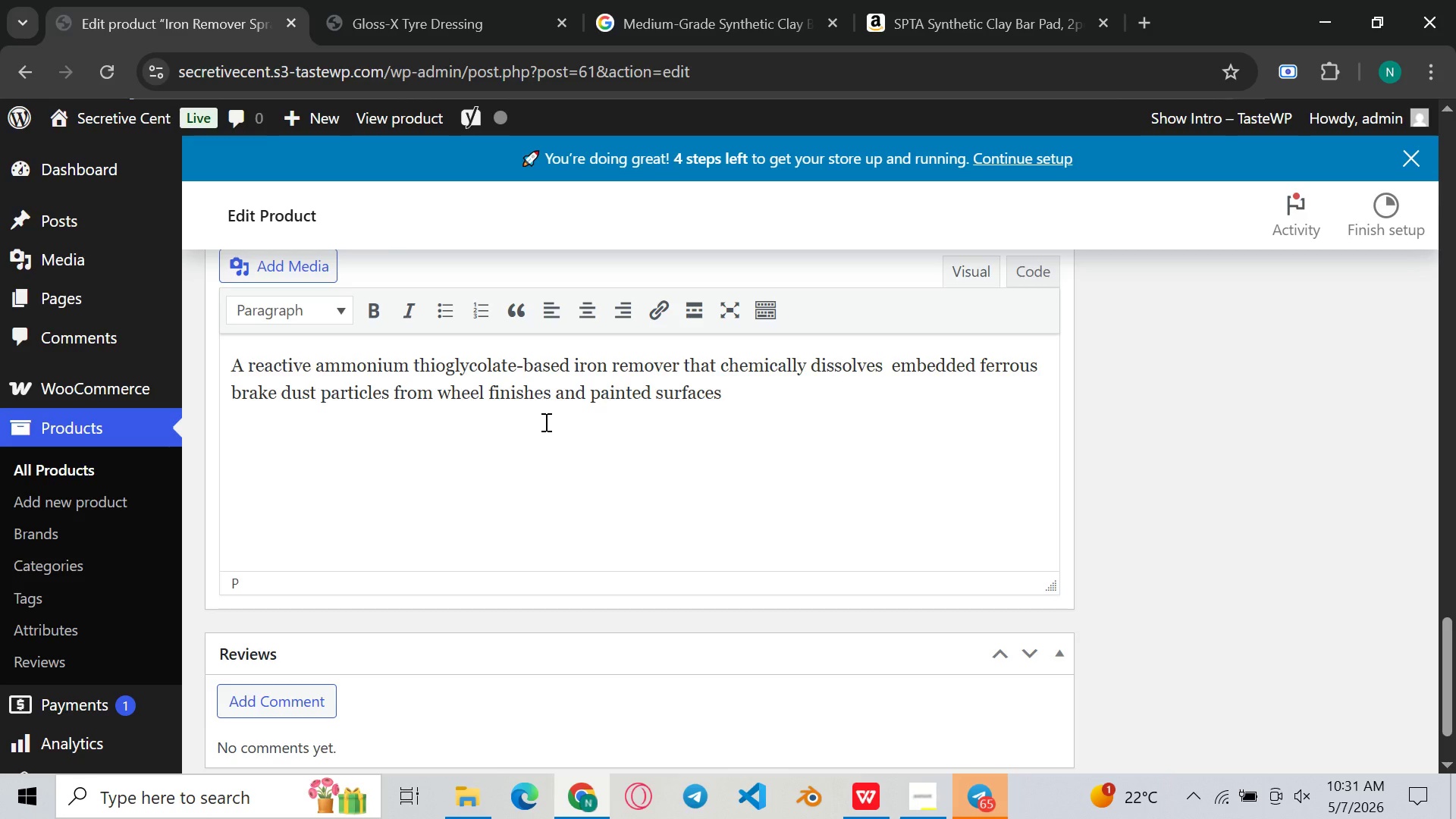 
type(through a visivble)
key(Backspace)
key(Backspace)
key(Backspace)
key(Backspace)
type(ble color )
key(Backspace)
type(-change indicator - turning from clw)
key(Backspace)
type(ear to blood e)
key(Backspace)
type(red as it reacts with and breaks down iron contamination )
key(Backspace)
type(, )
 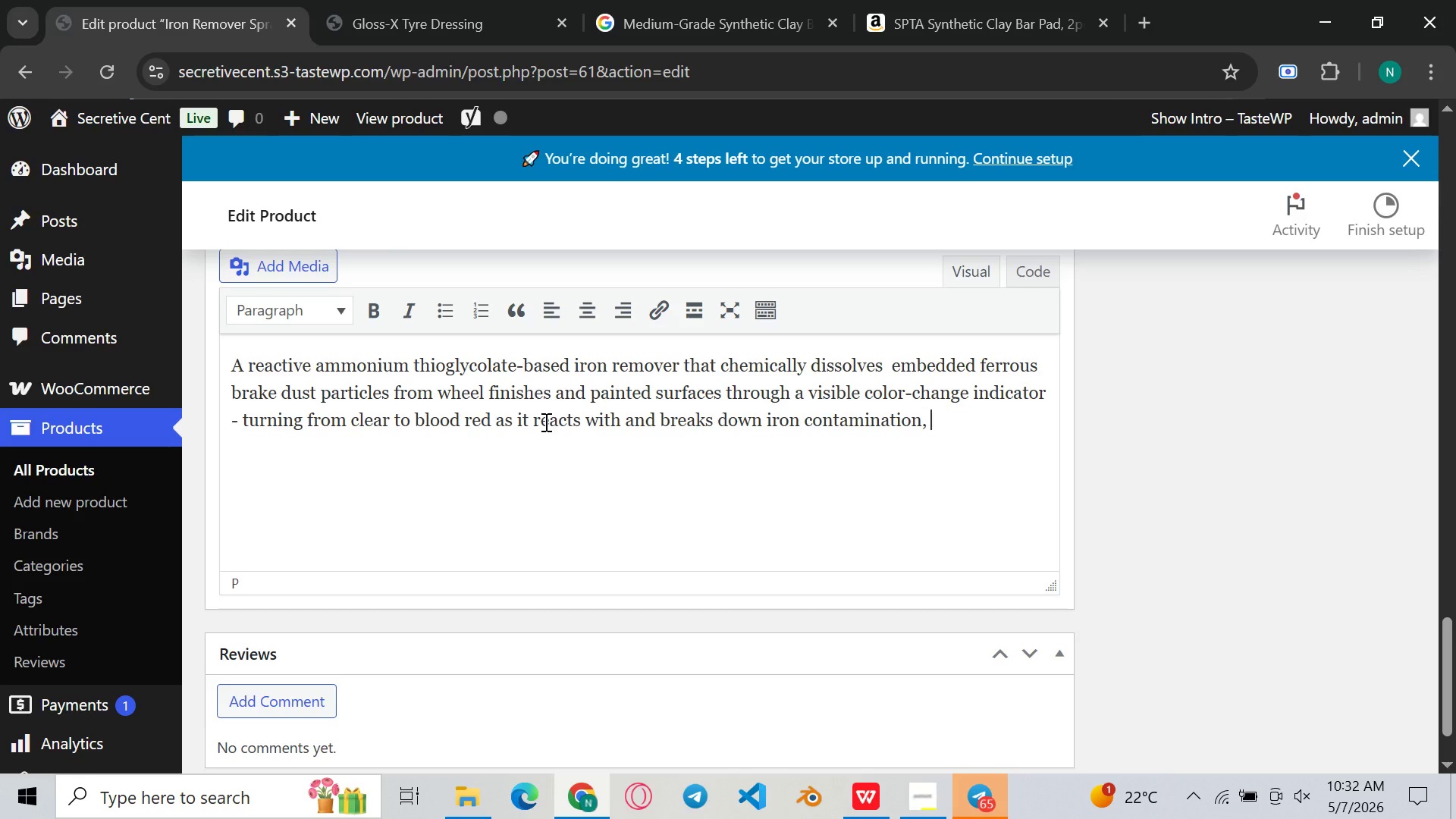 
wait(5.92)
 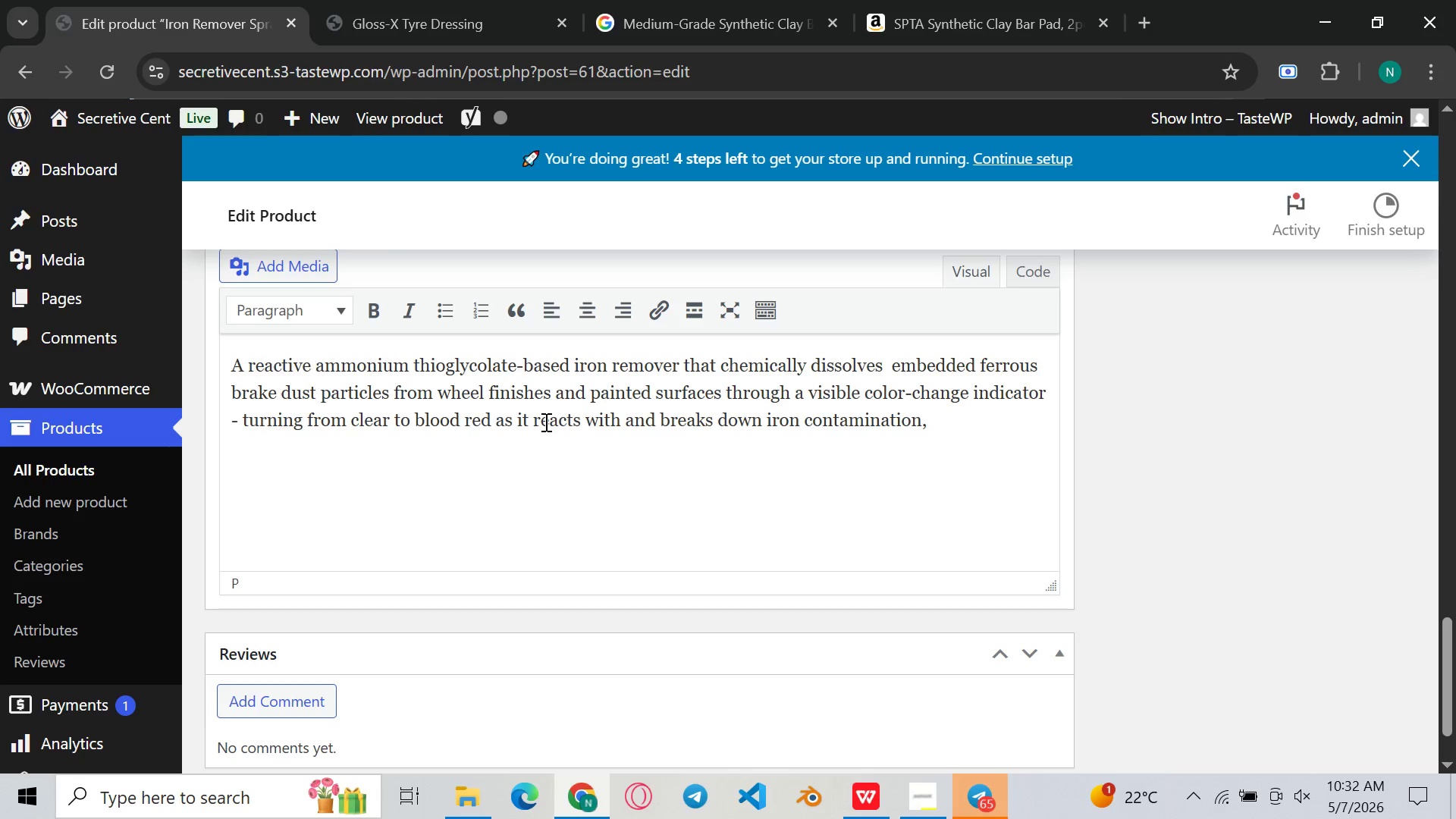 
type(confirming to client)
 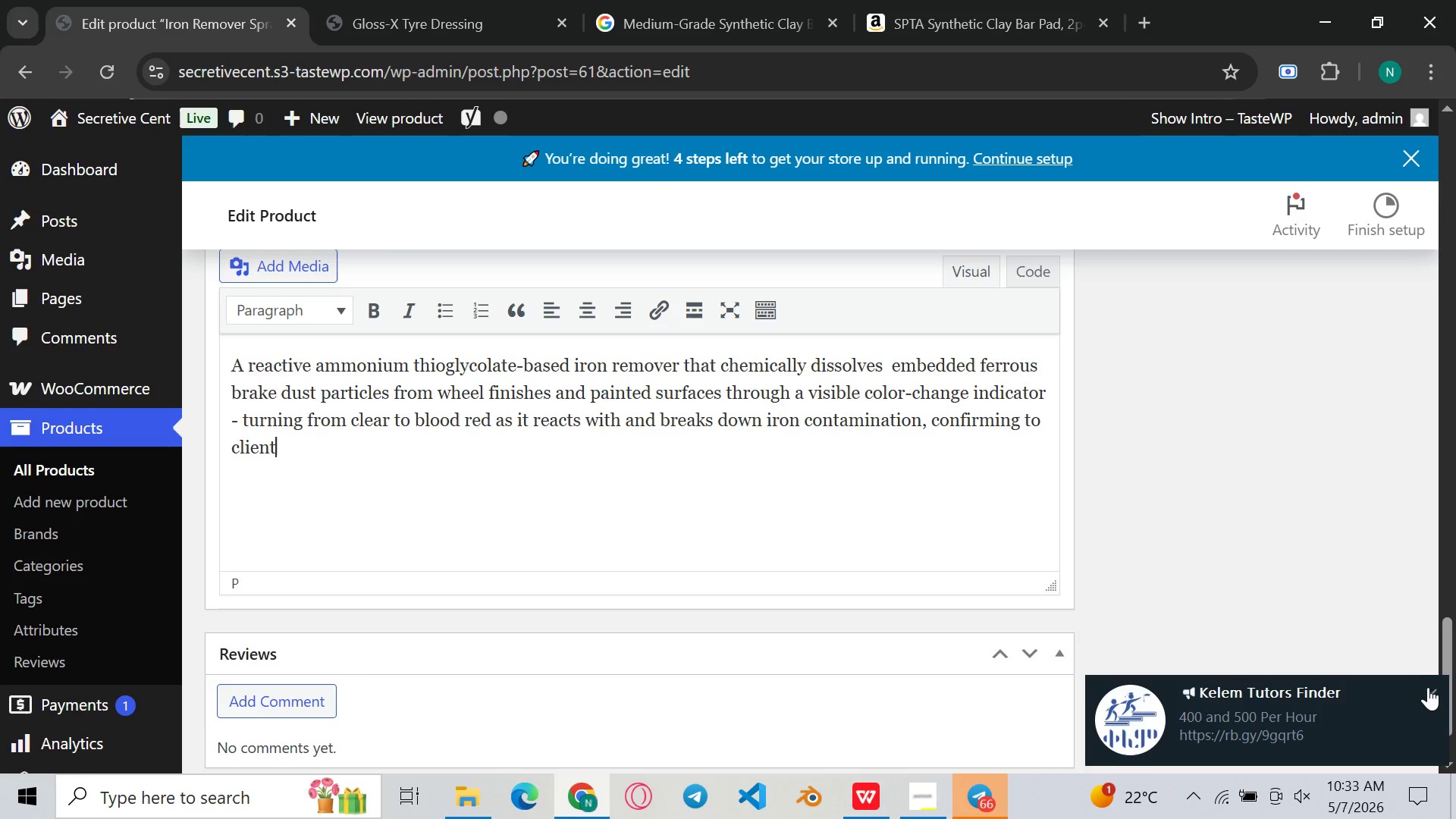 
left_click([1428, 691])
 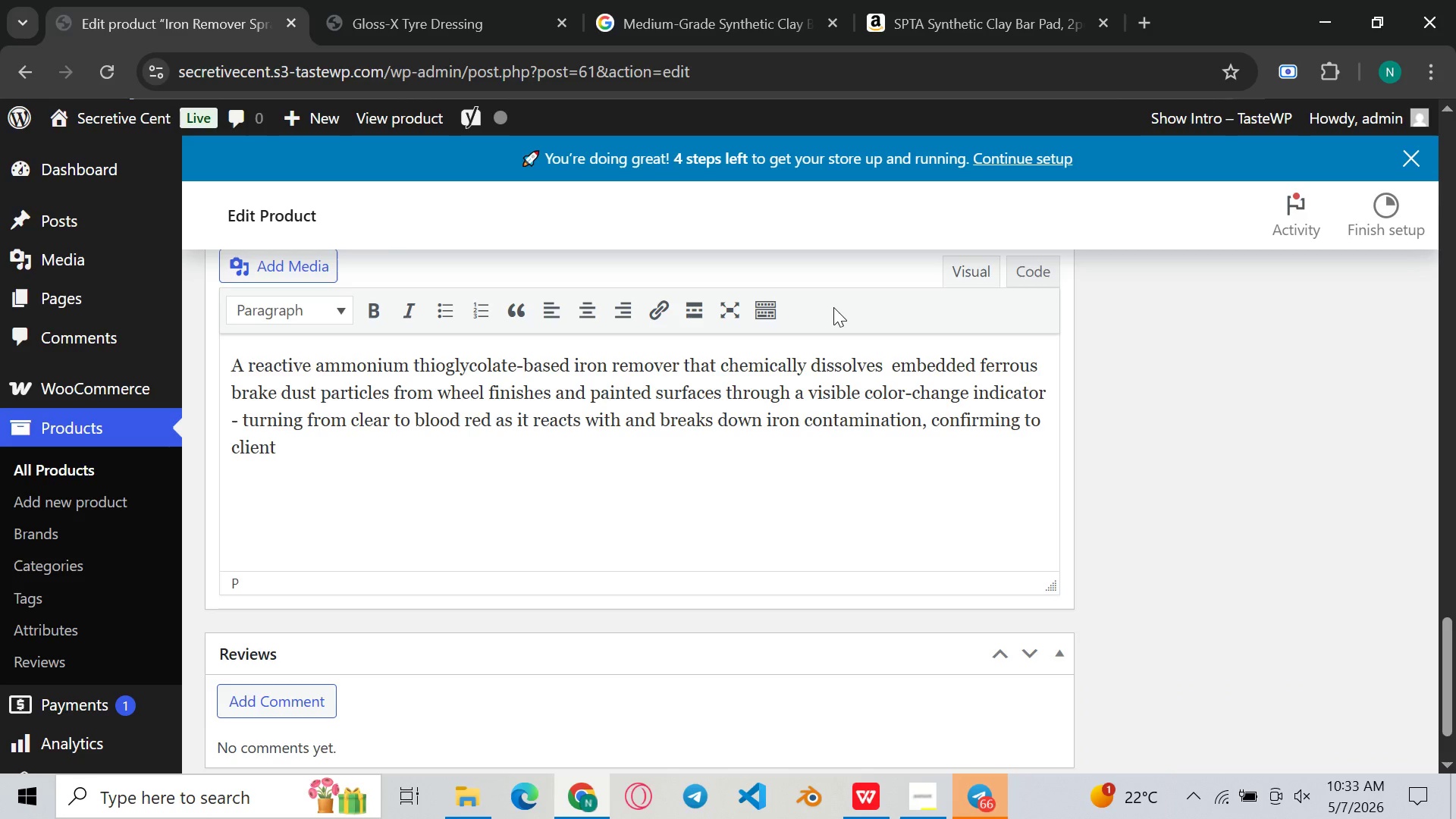 
type(s that )
 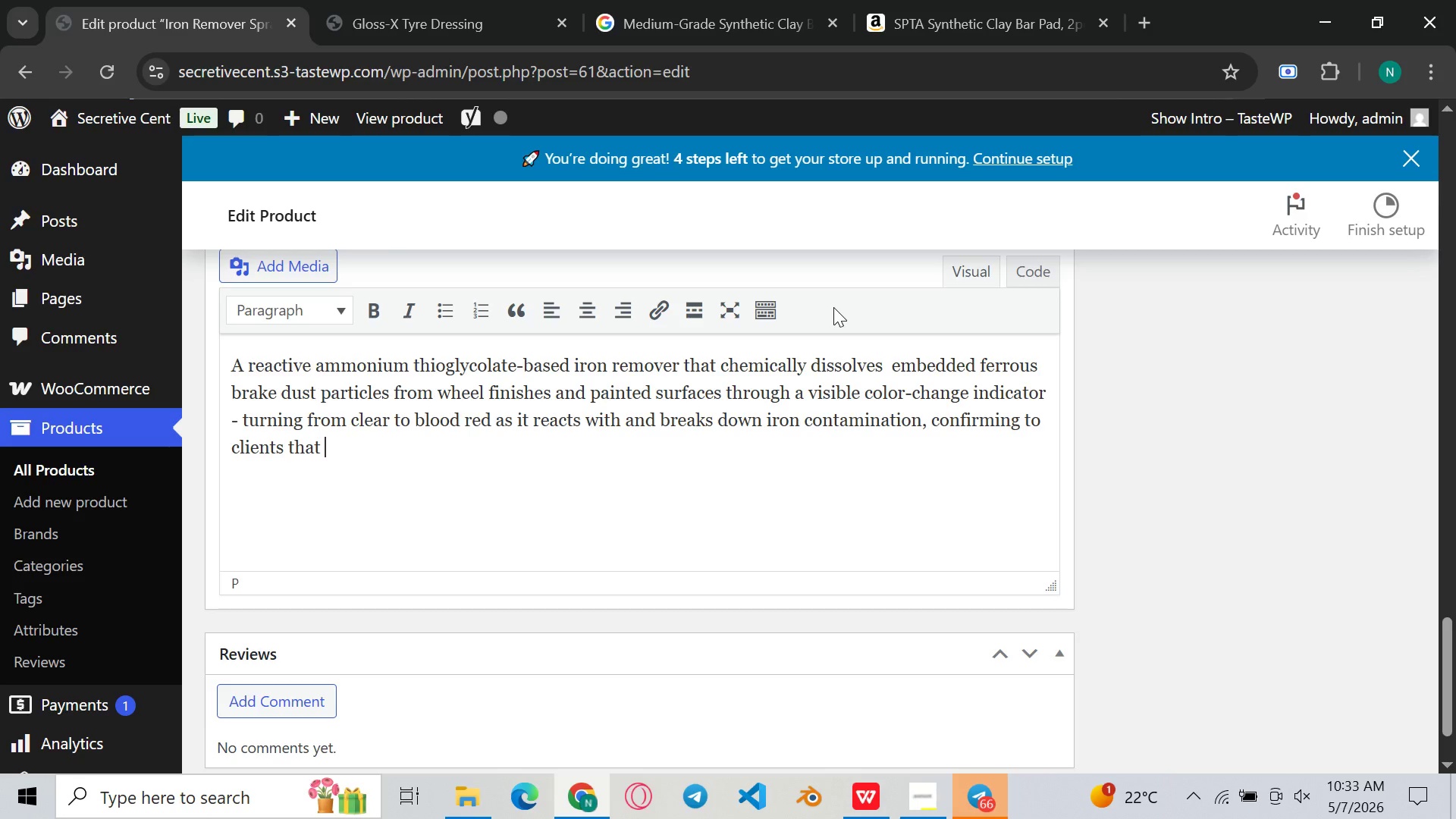 
wait(22.02)
 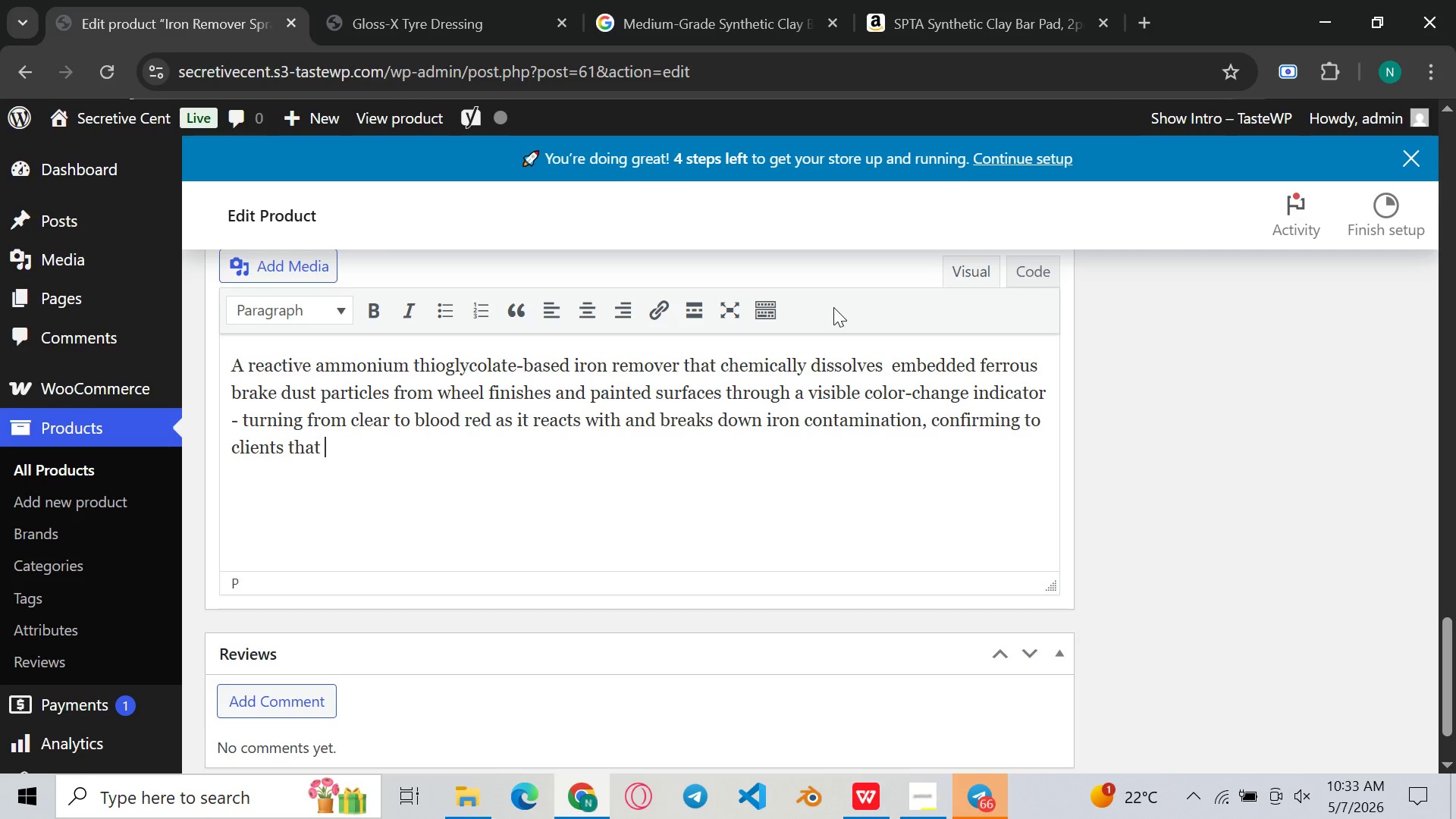 
type(the product is the )
key(Backspace)
key(Backspace)
key(Backspace)
key(Backspace)
type(actively )
 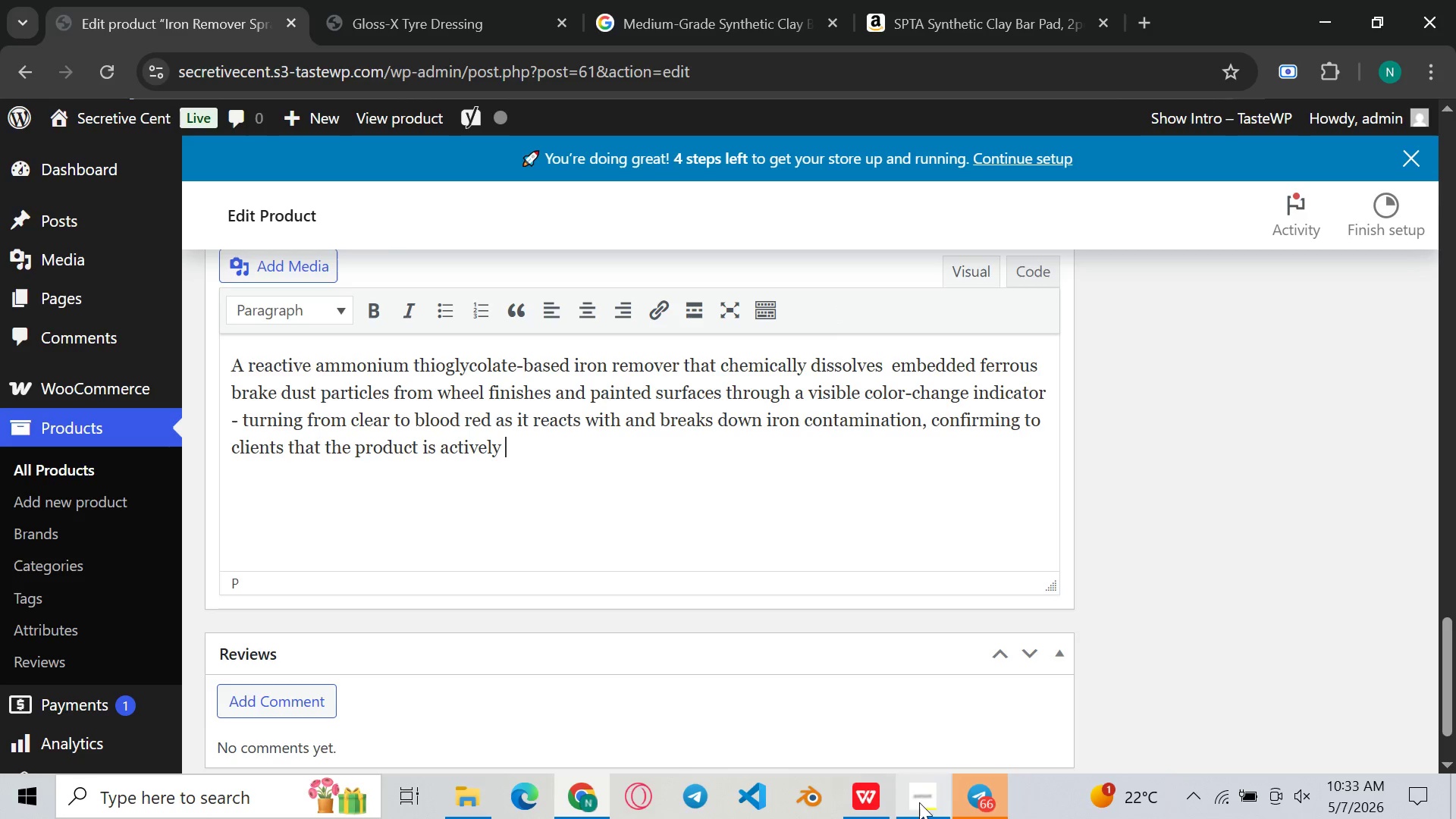 
left_click([919, 807])